 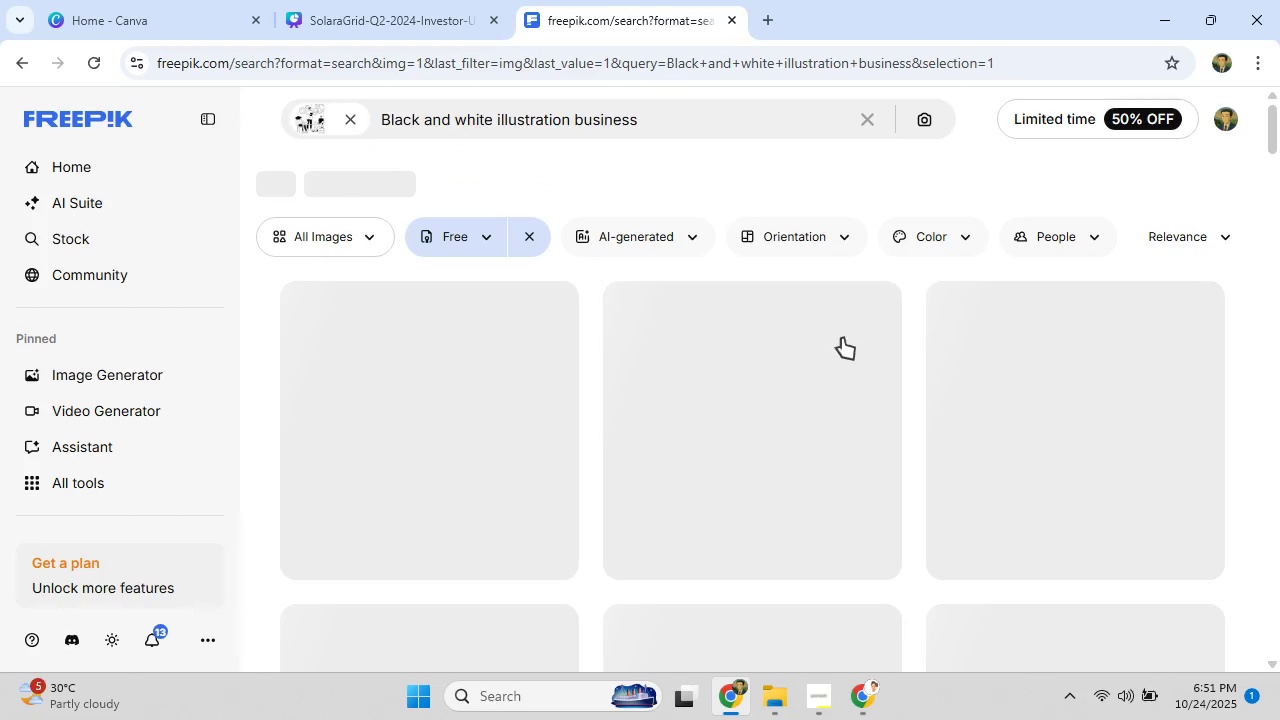 
mouse_move([1005, 390])
 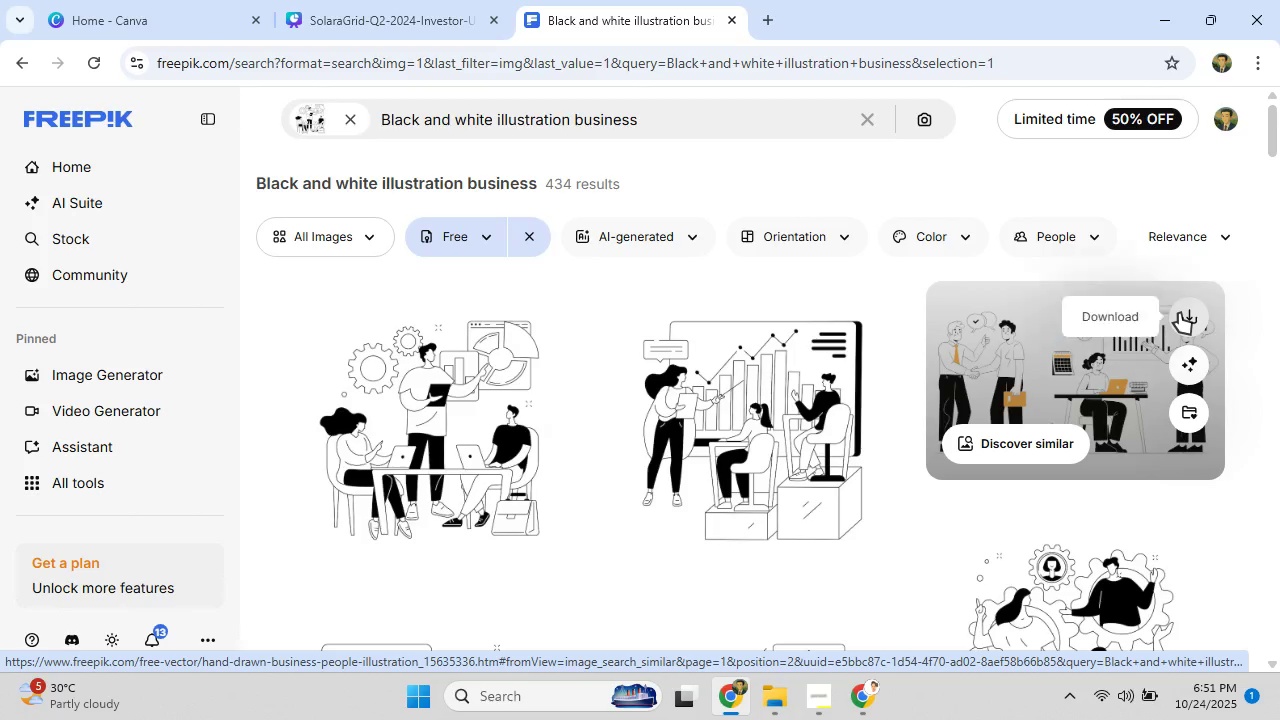 
left_click([1179, 313])
 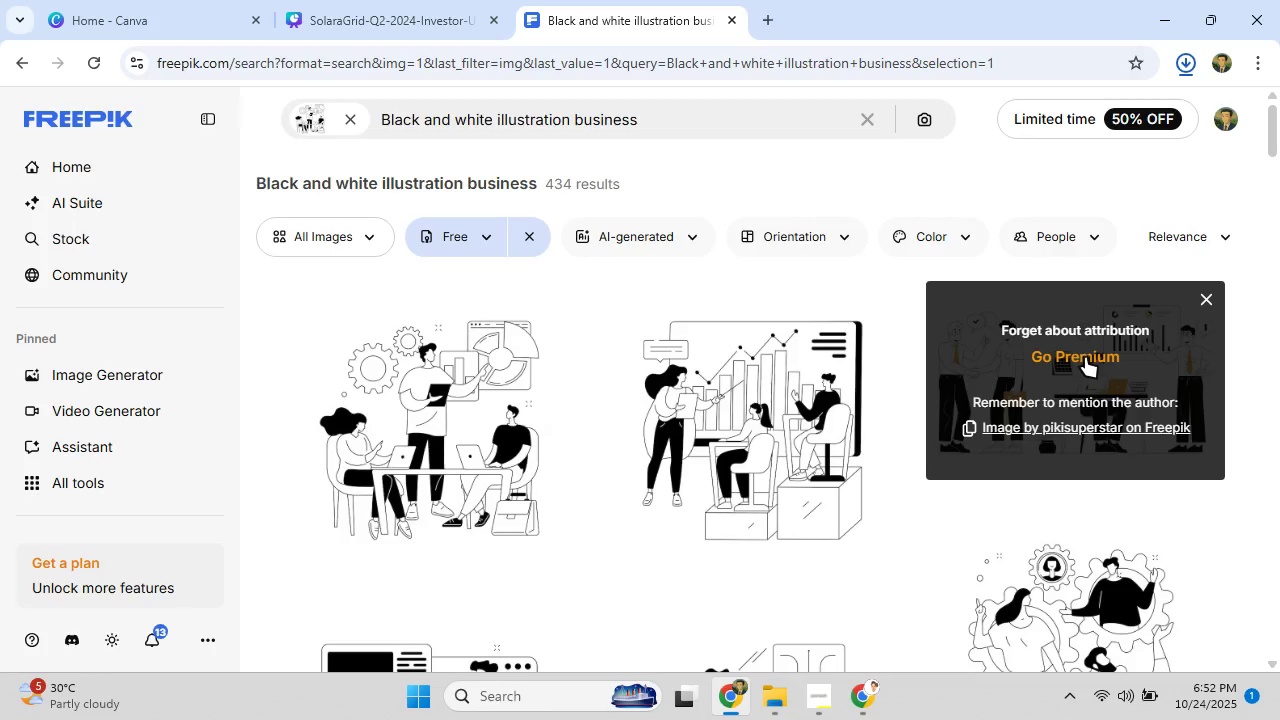 
wait(5.33)
 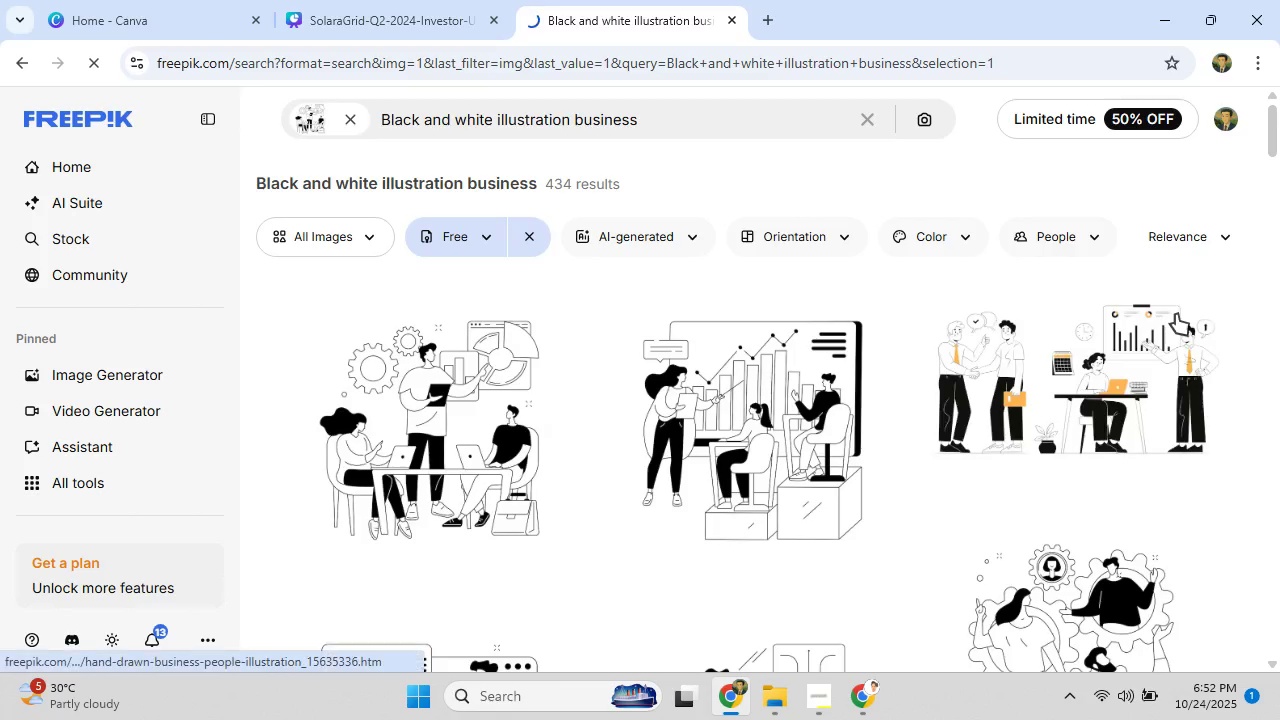 
left_click([1180, 70])
 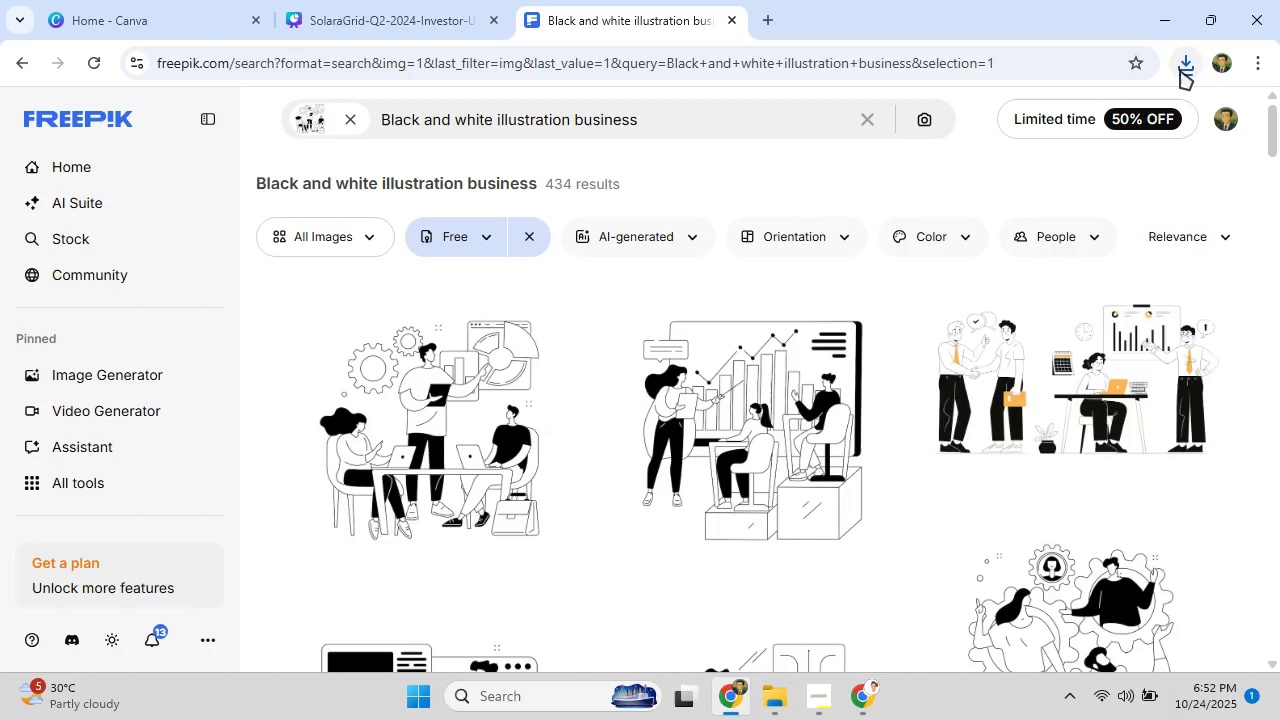 
left_click([1180, 70])
 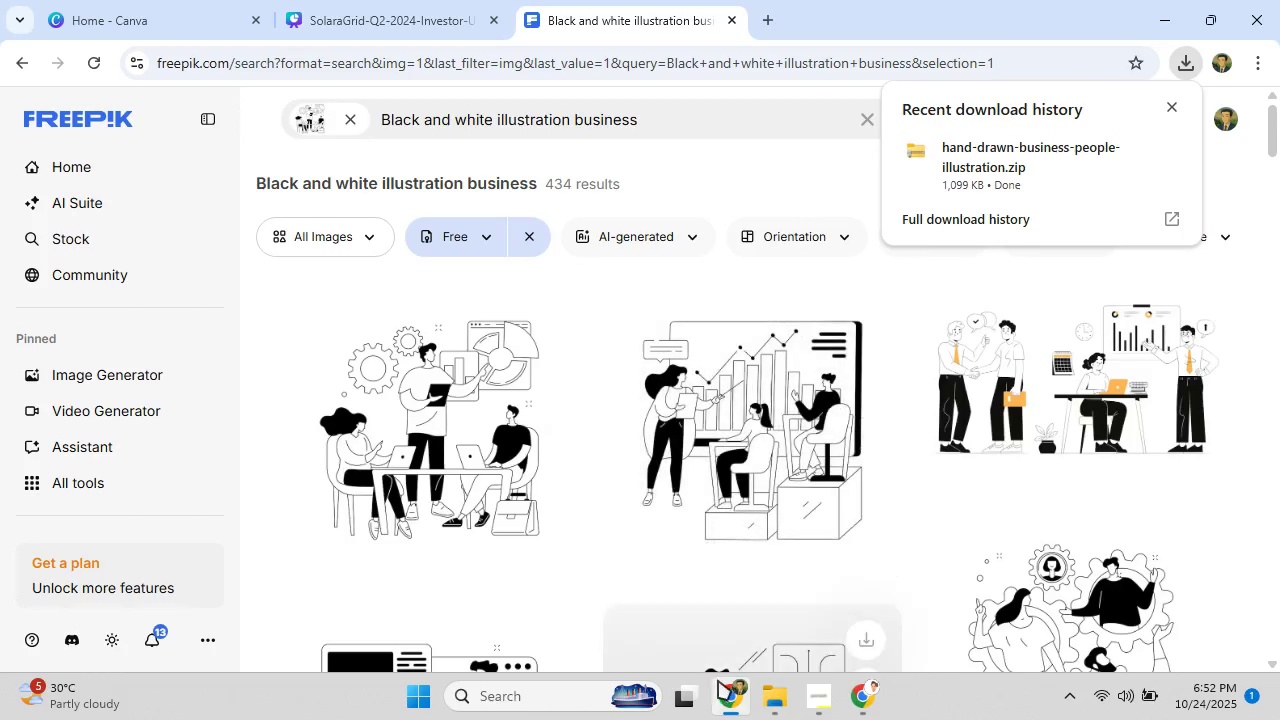 
left_click([766, 704])
 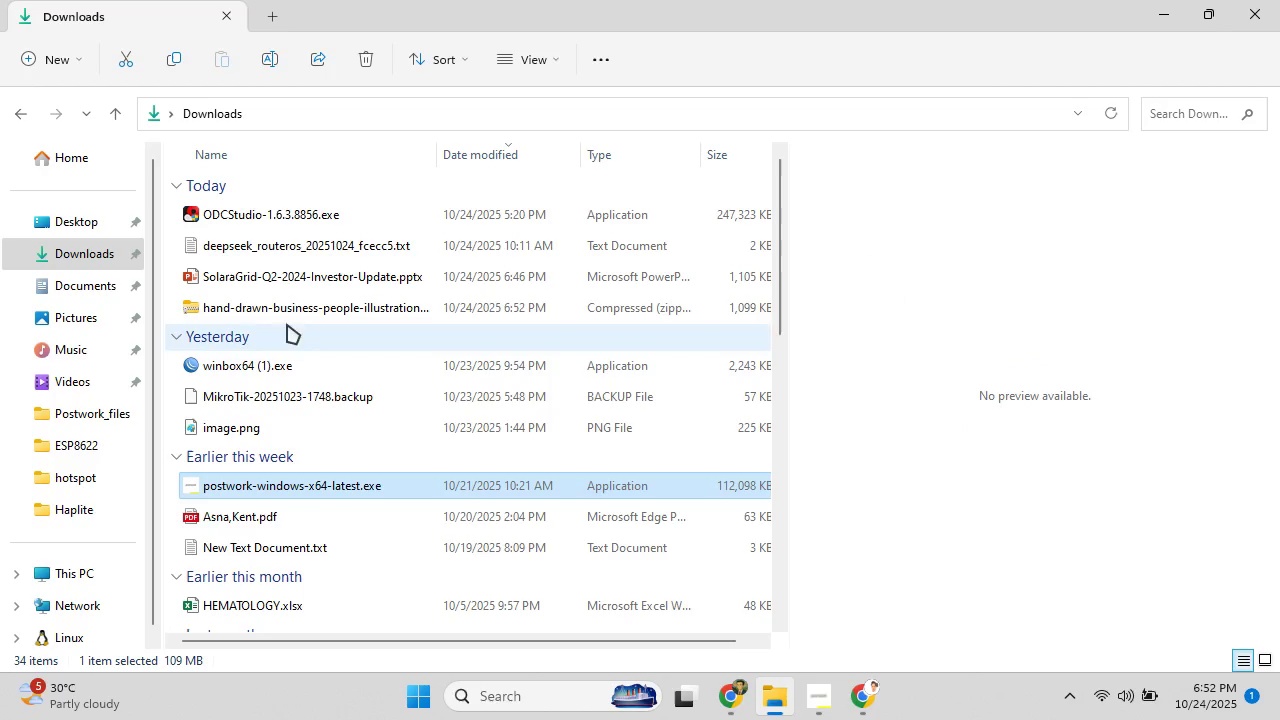 
left_click([287, 315])
 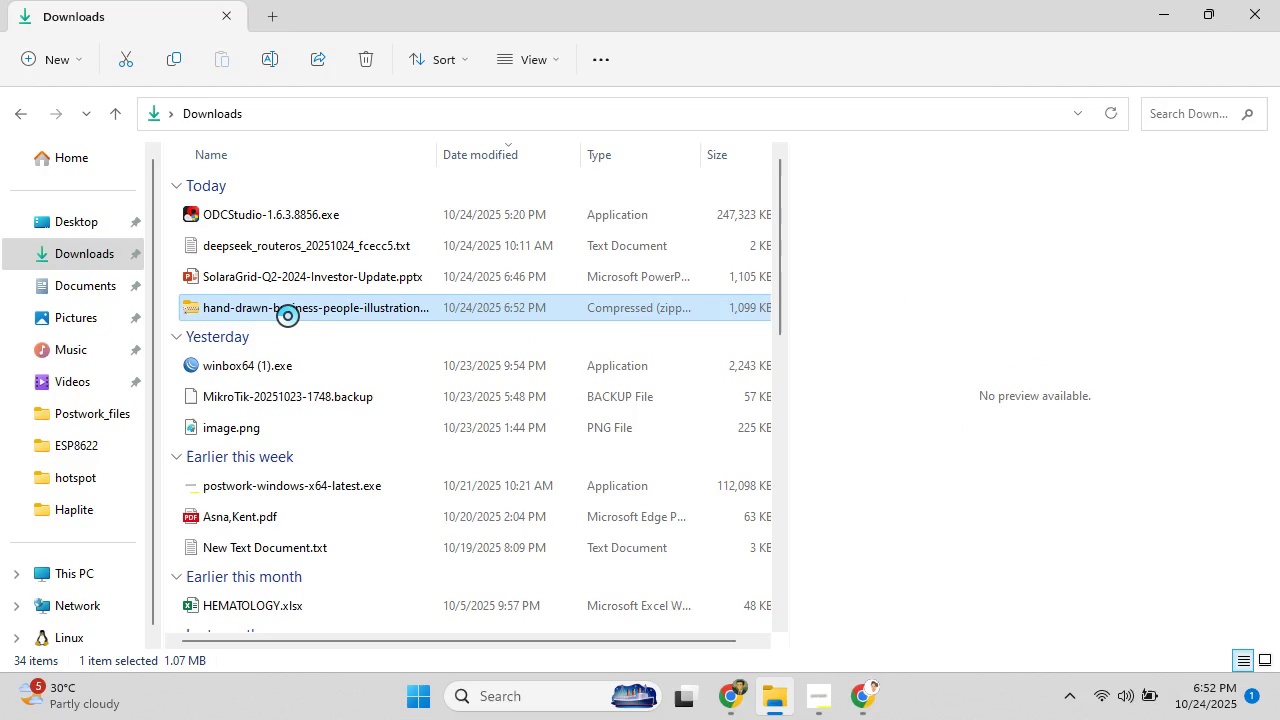 
right_click([287, 315])
 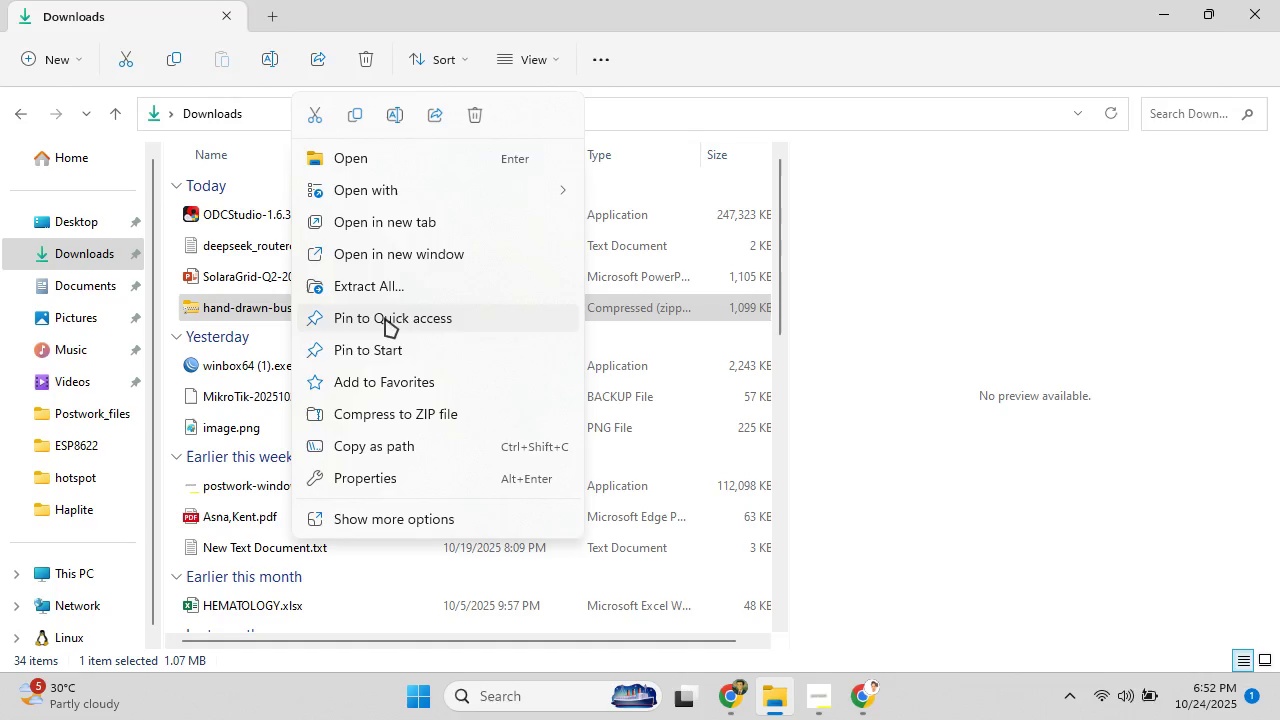 
left_click([387, 291])
 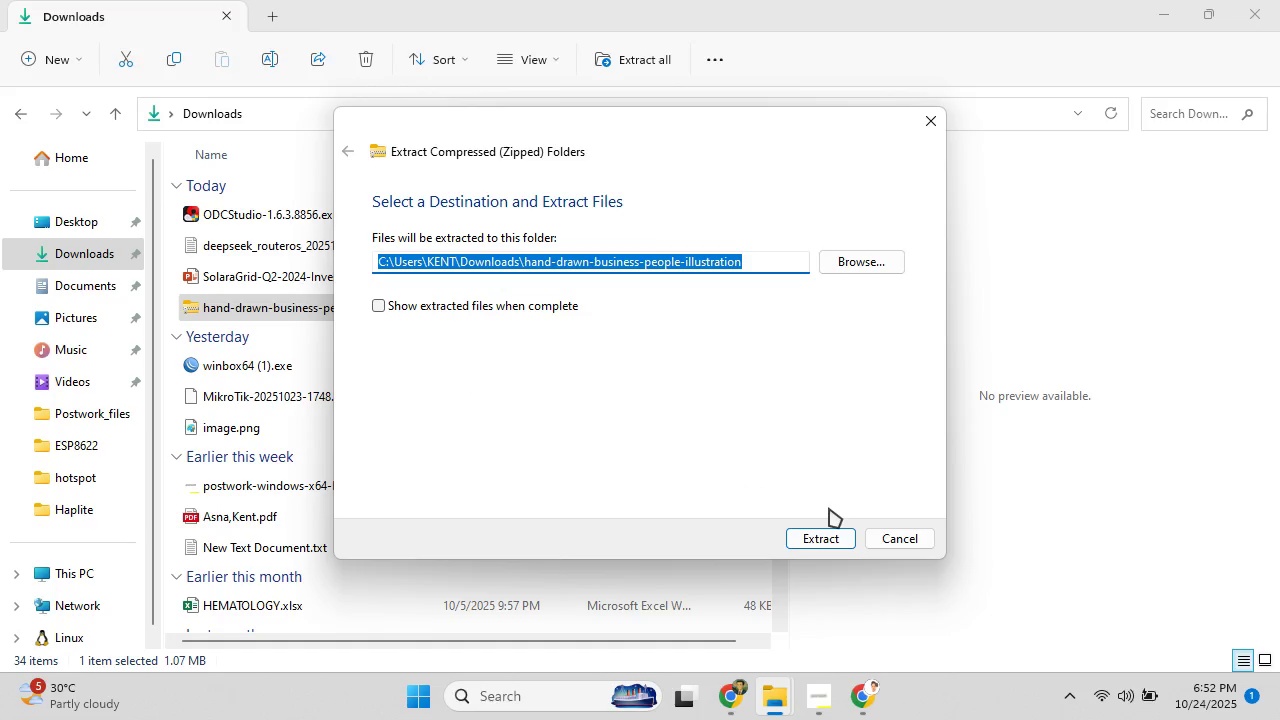 
left_click([830, 531])
 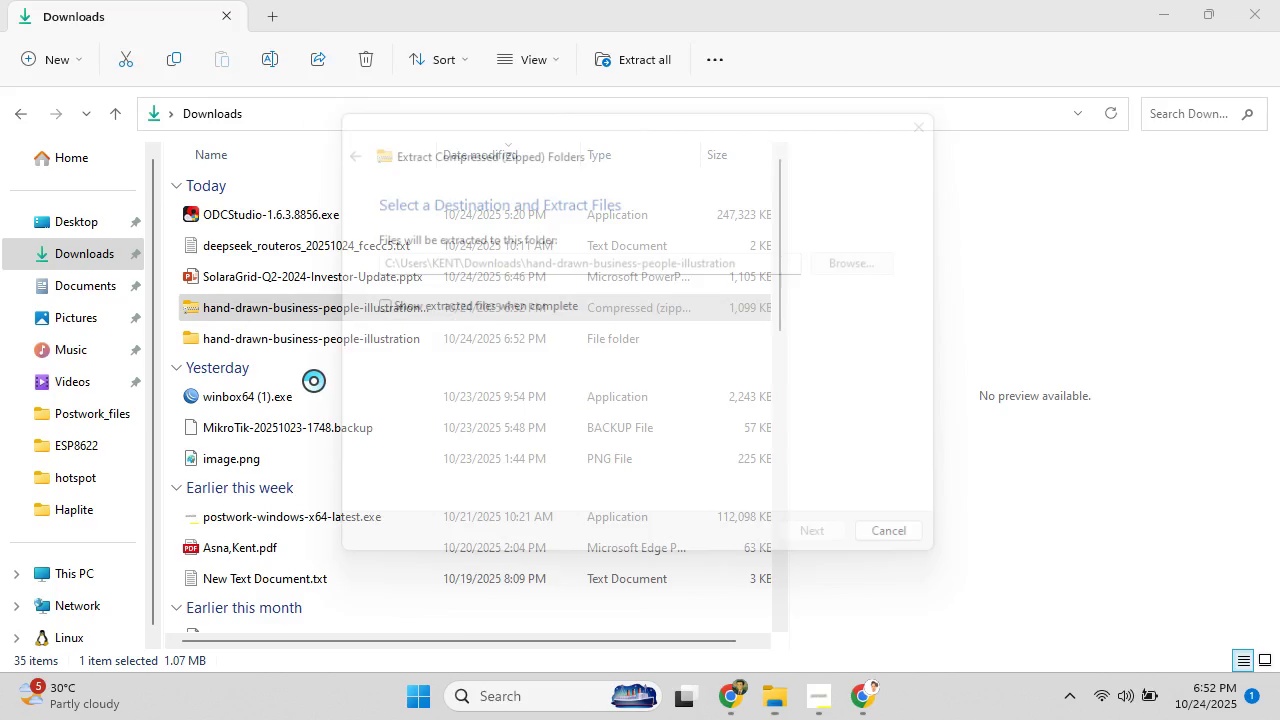 
double_click([278, 343])
 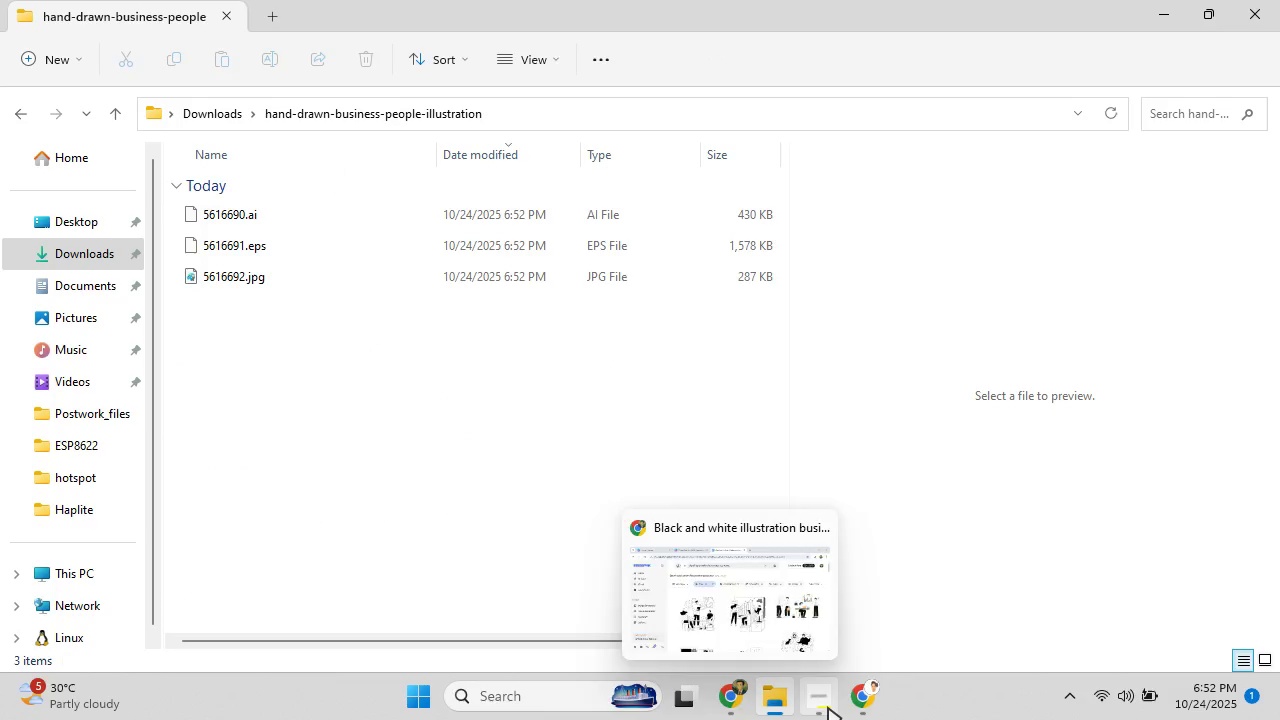 
wait(5.89)
 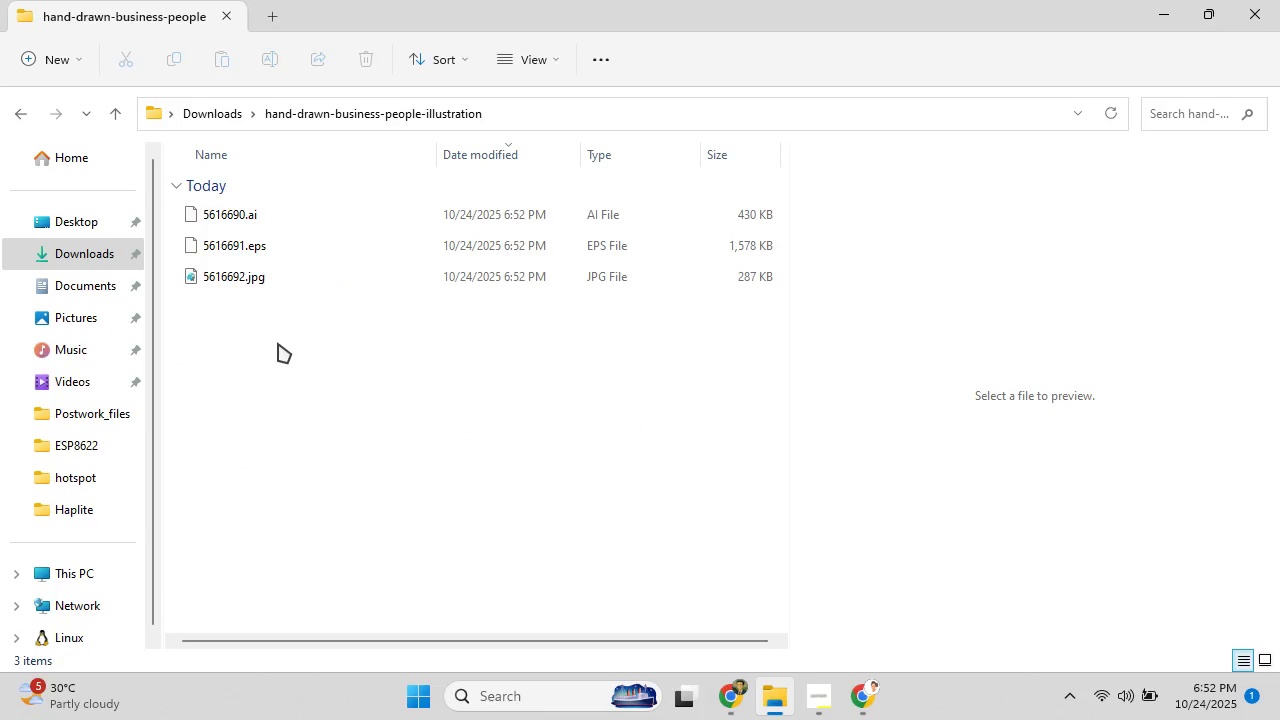 
left_click([727, 695])
 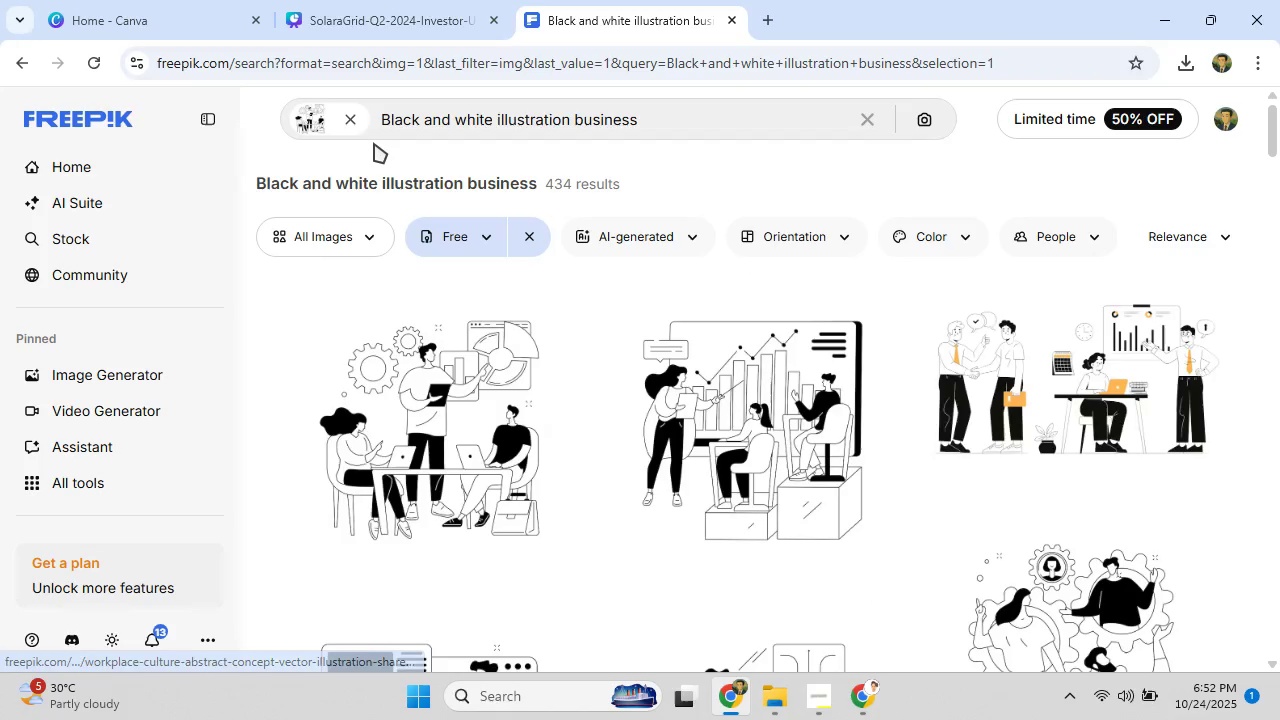 
scroll: coordinate [829, 456], scroll_direction: down, amount: 7.0
 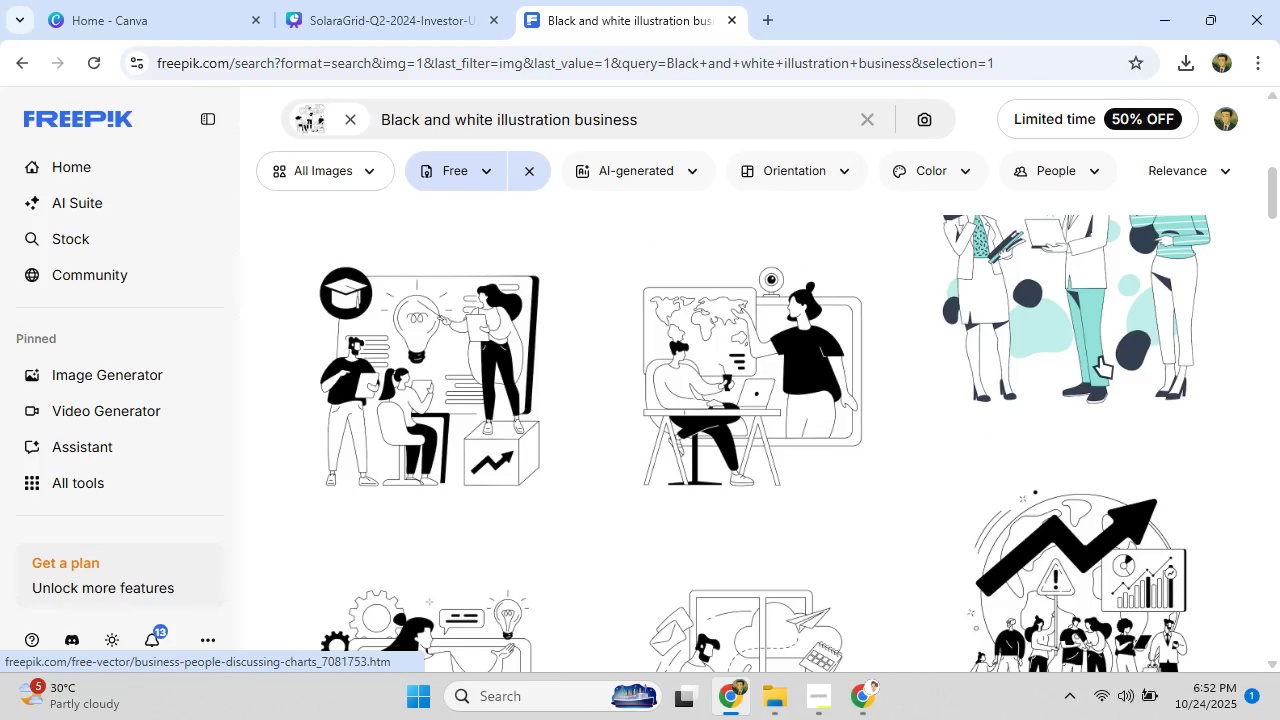 
left_click([1100, 357])
 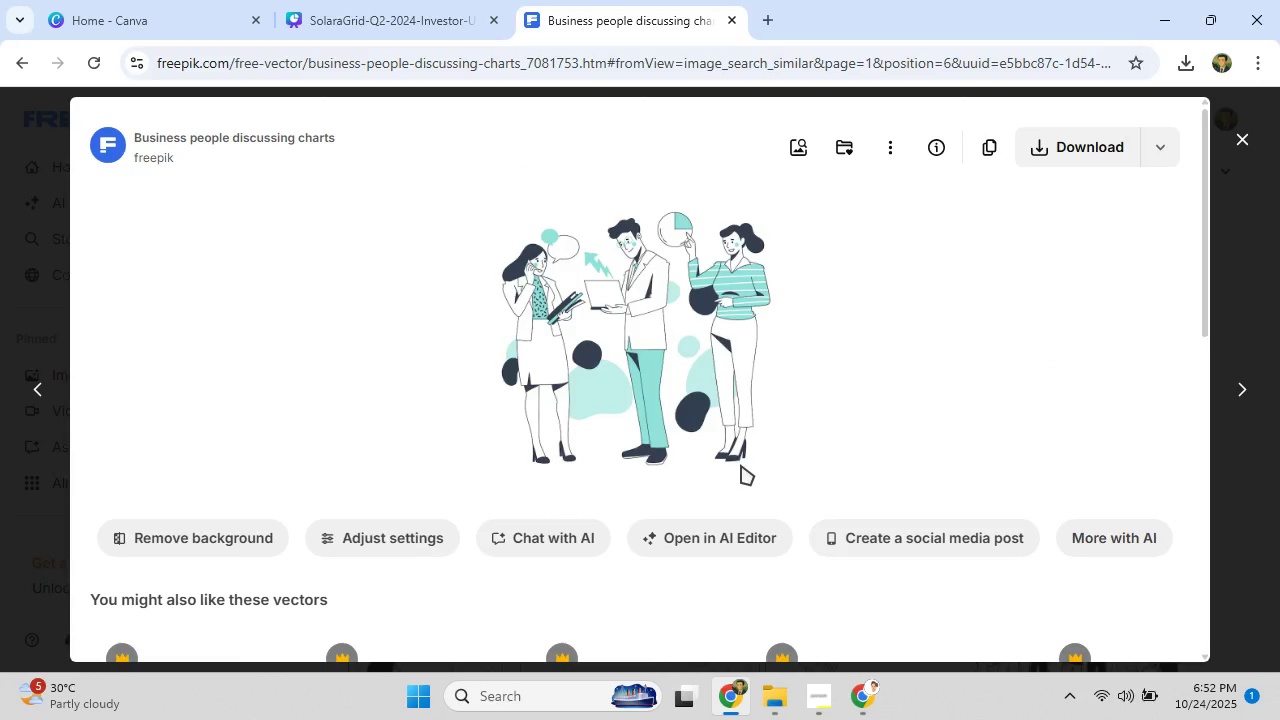 
wait(5.22)
 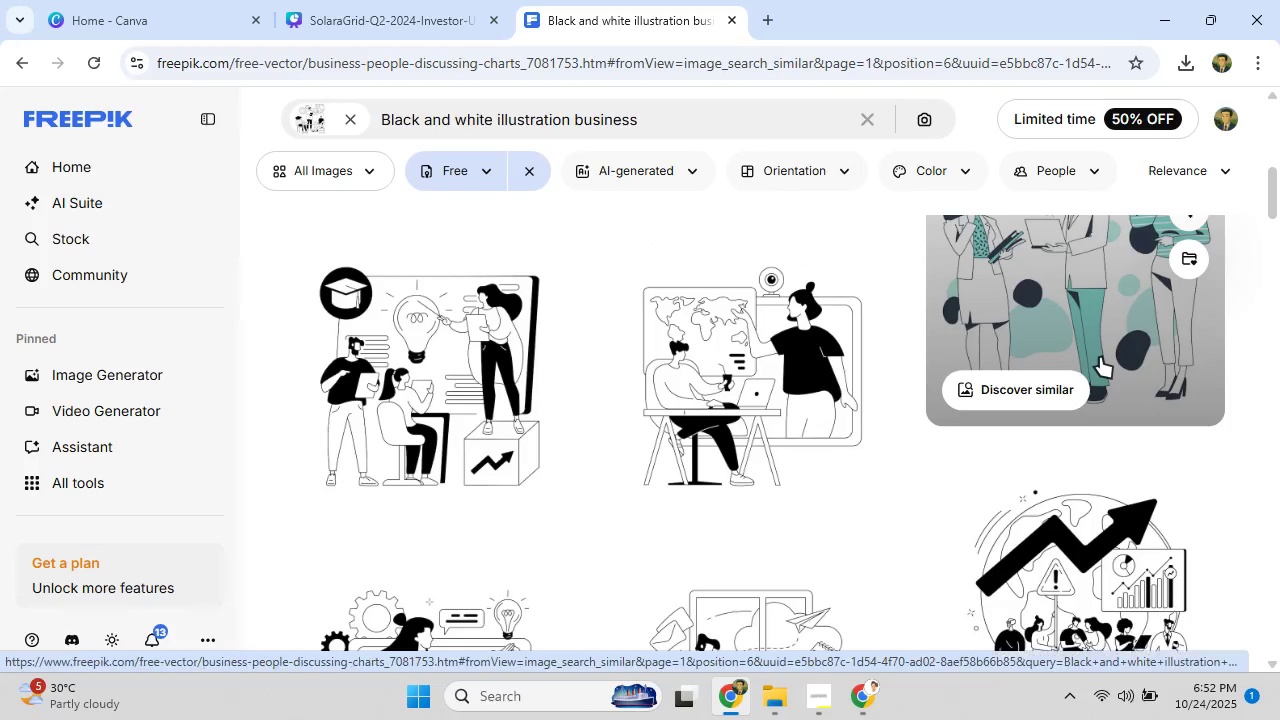 
left_click([1032, 152])
 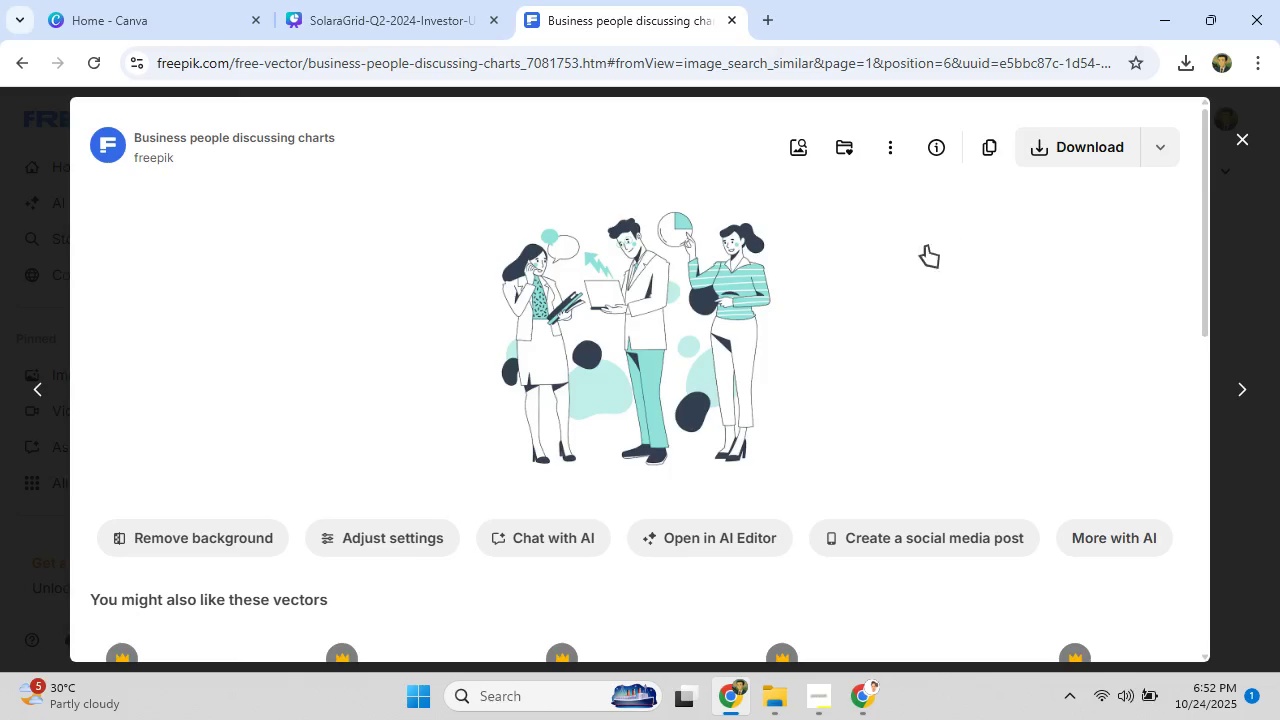 
scroll: coordinate [572, 421], scroll_direction: down, amount: 4.0
 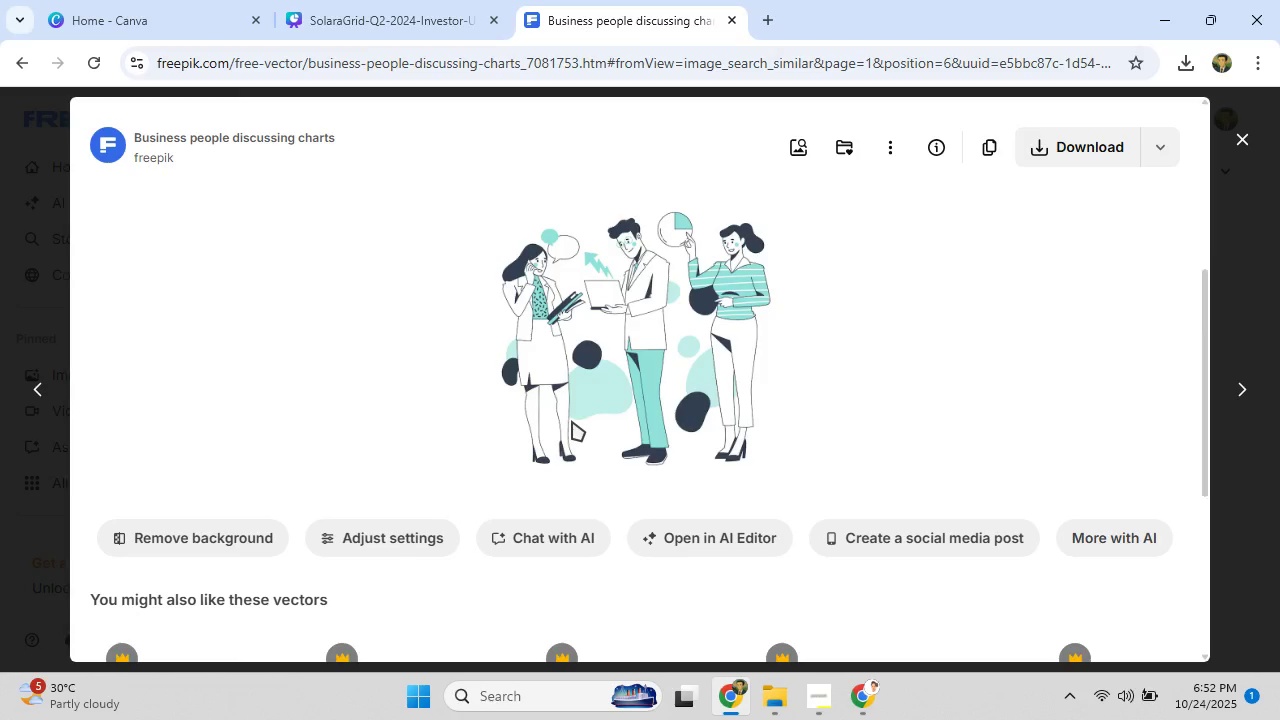 
scroll: coordinate [572, 421], scroll_direction: up, amount: 5.0
 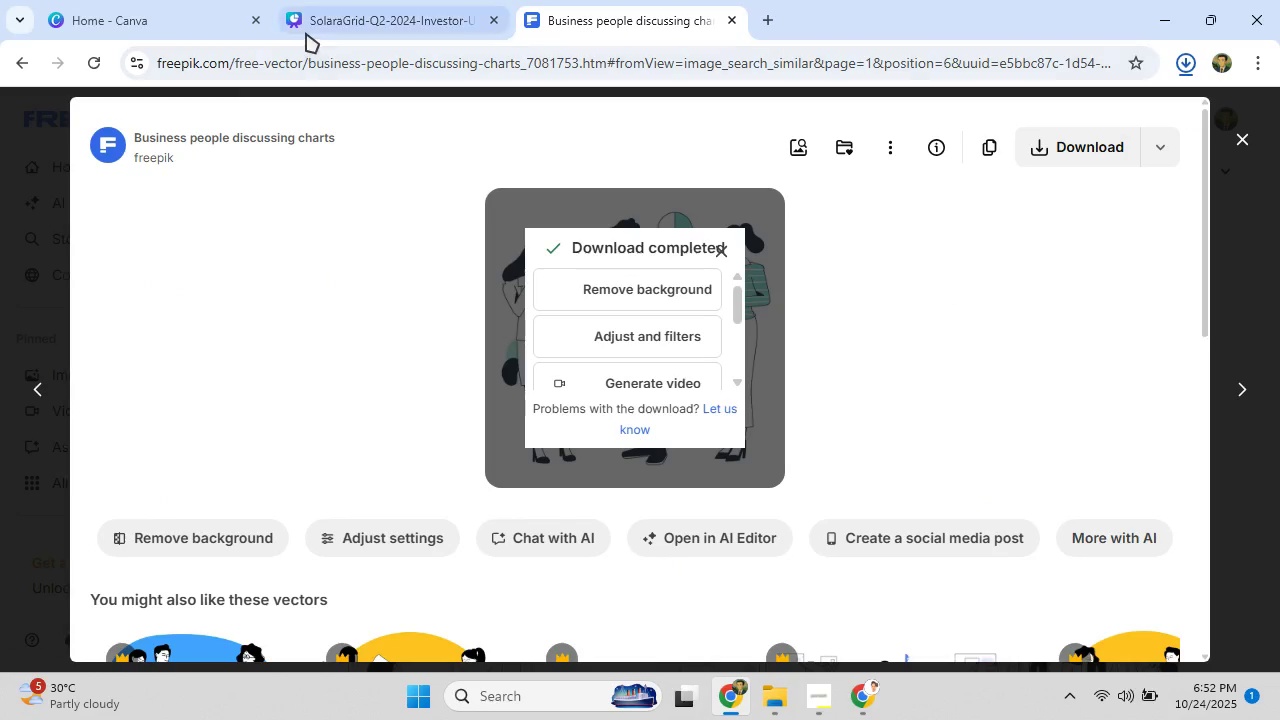 
left_click([184, 18])
 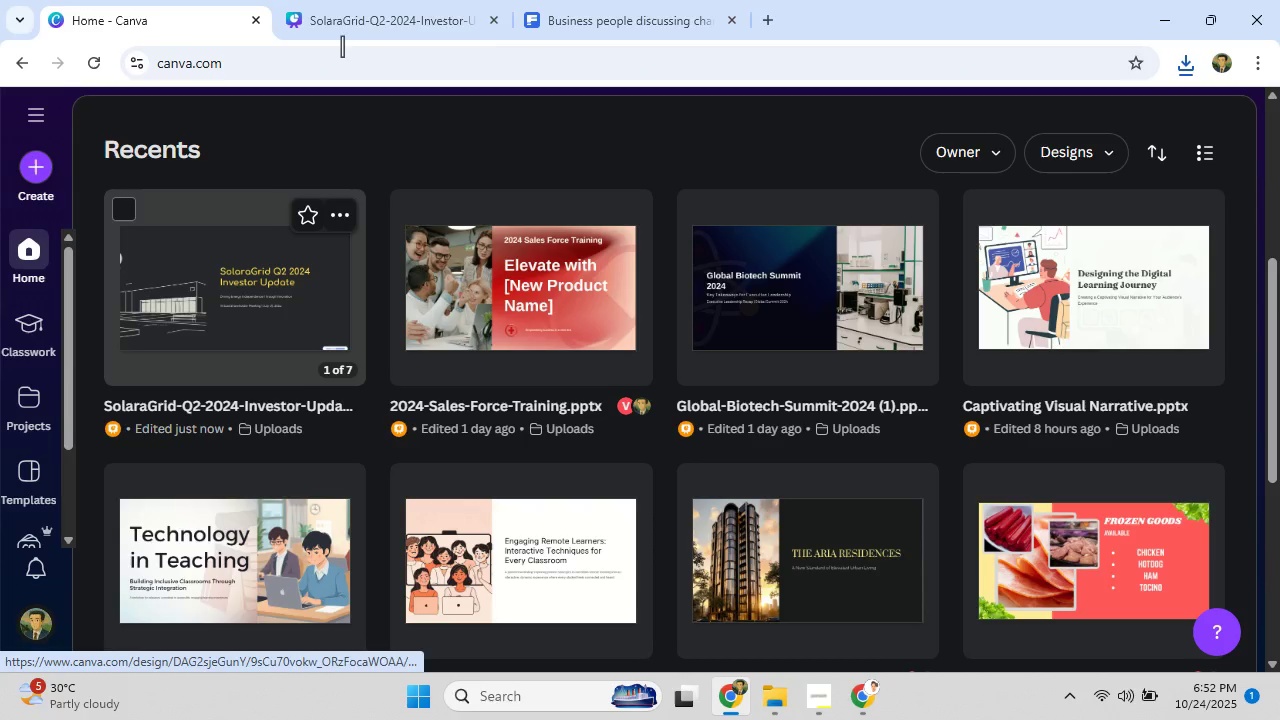 
left_click([342, 0])
 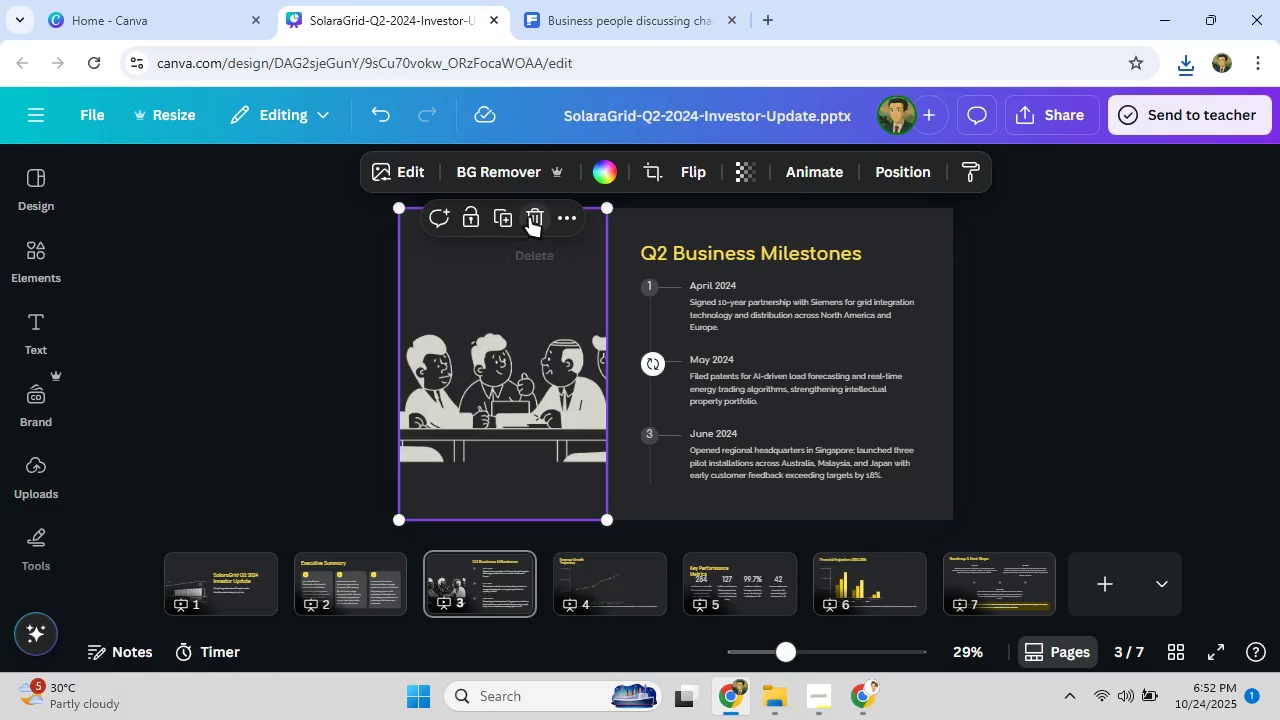 
left_click([536, 214])
 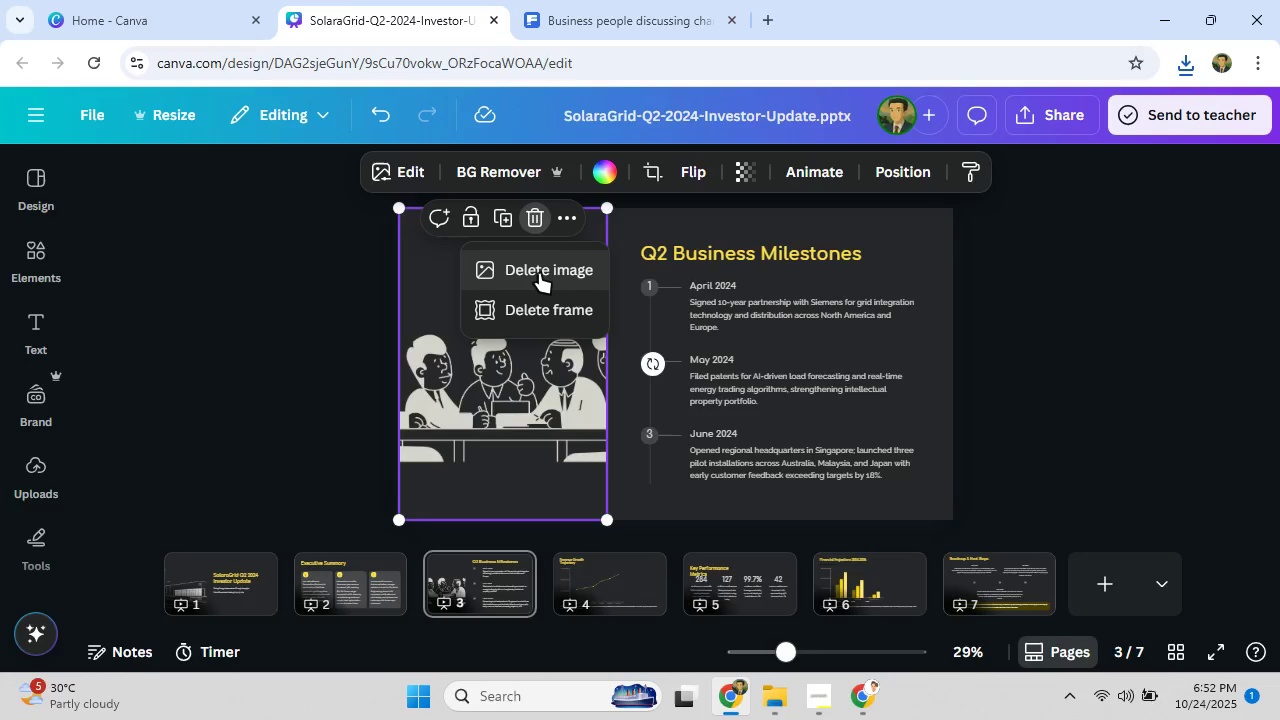 
left_click([539, 273])
 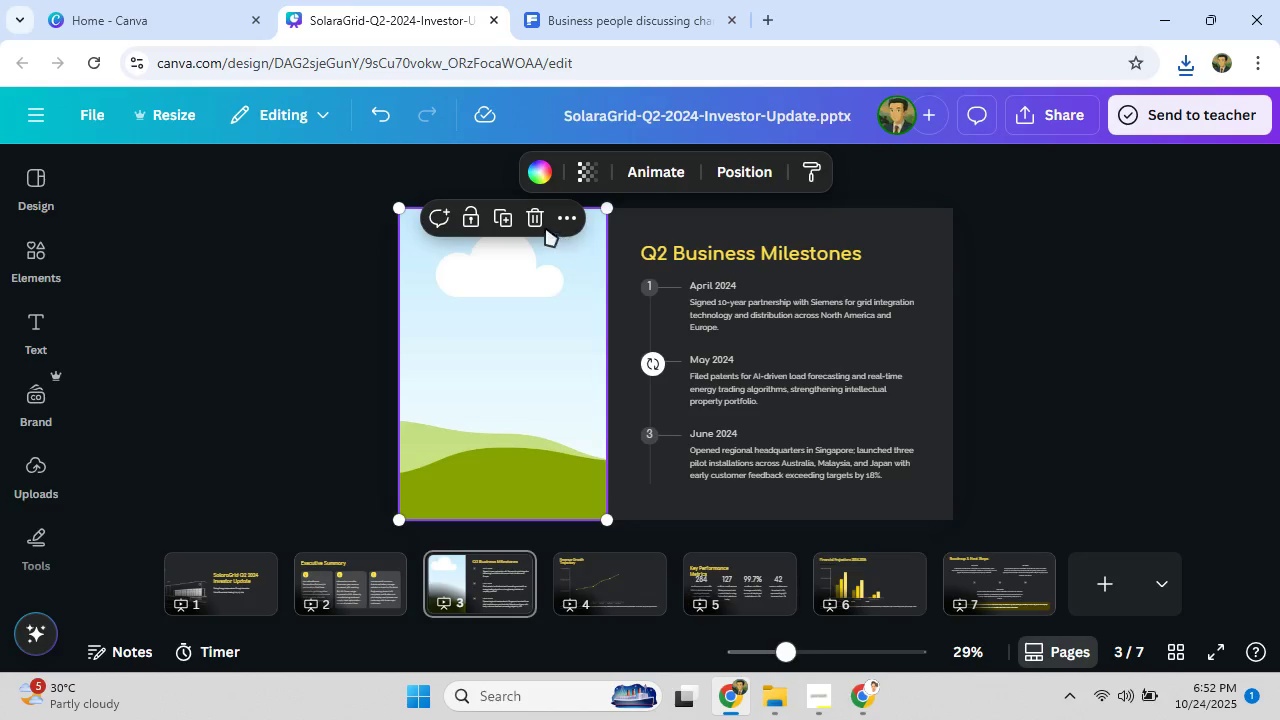 
left_click([530, 214])
 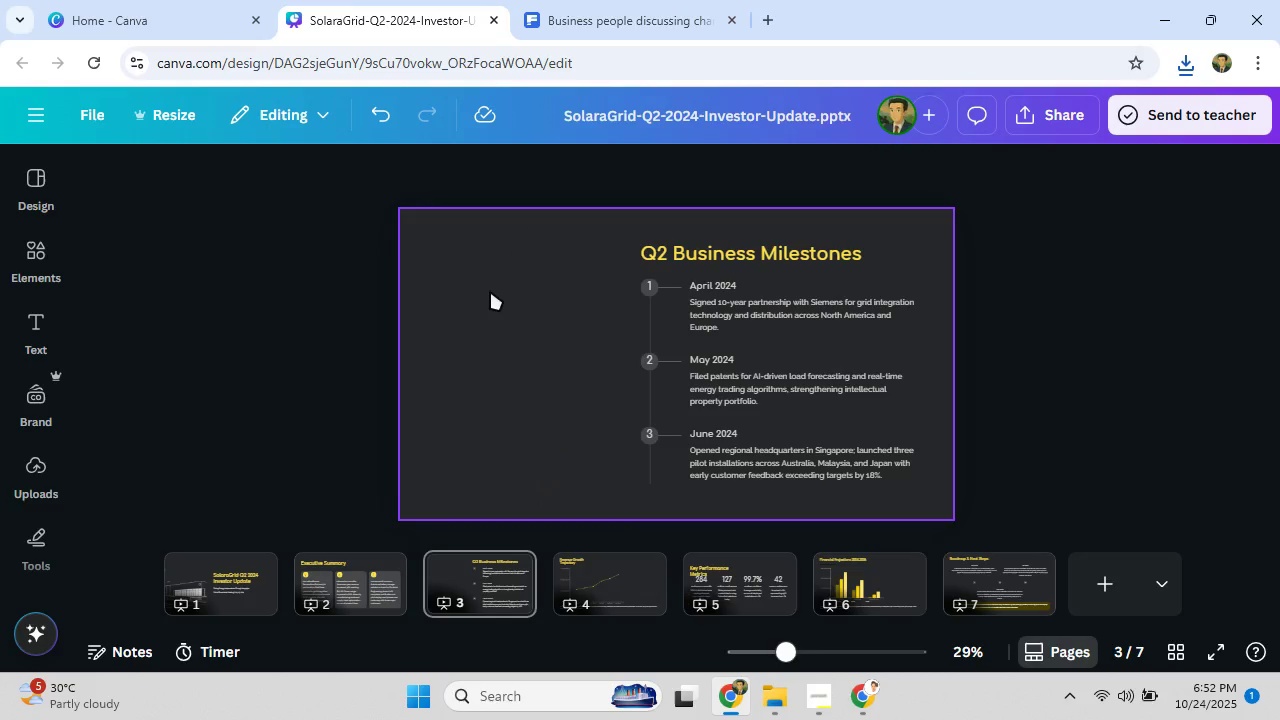 
right_click([490, 291])
 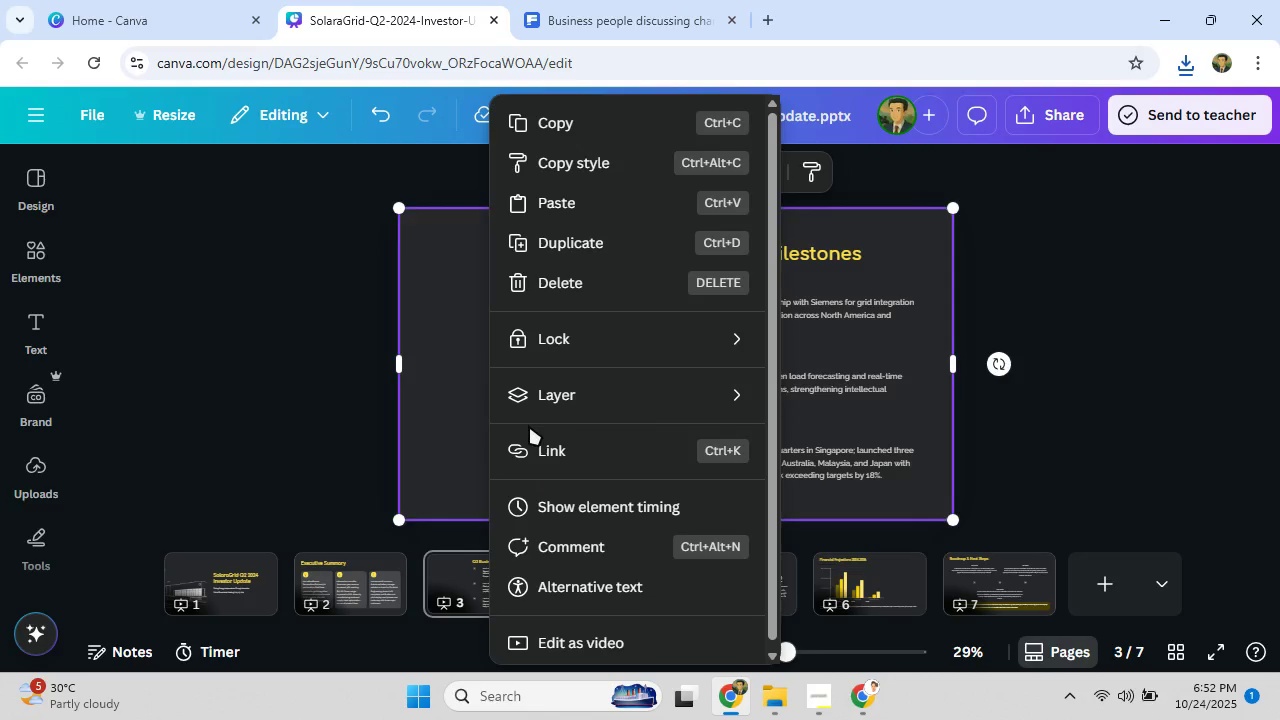 
left_click([263, 390])
 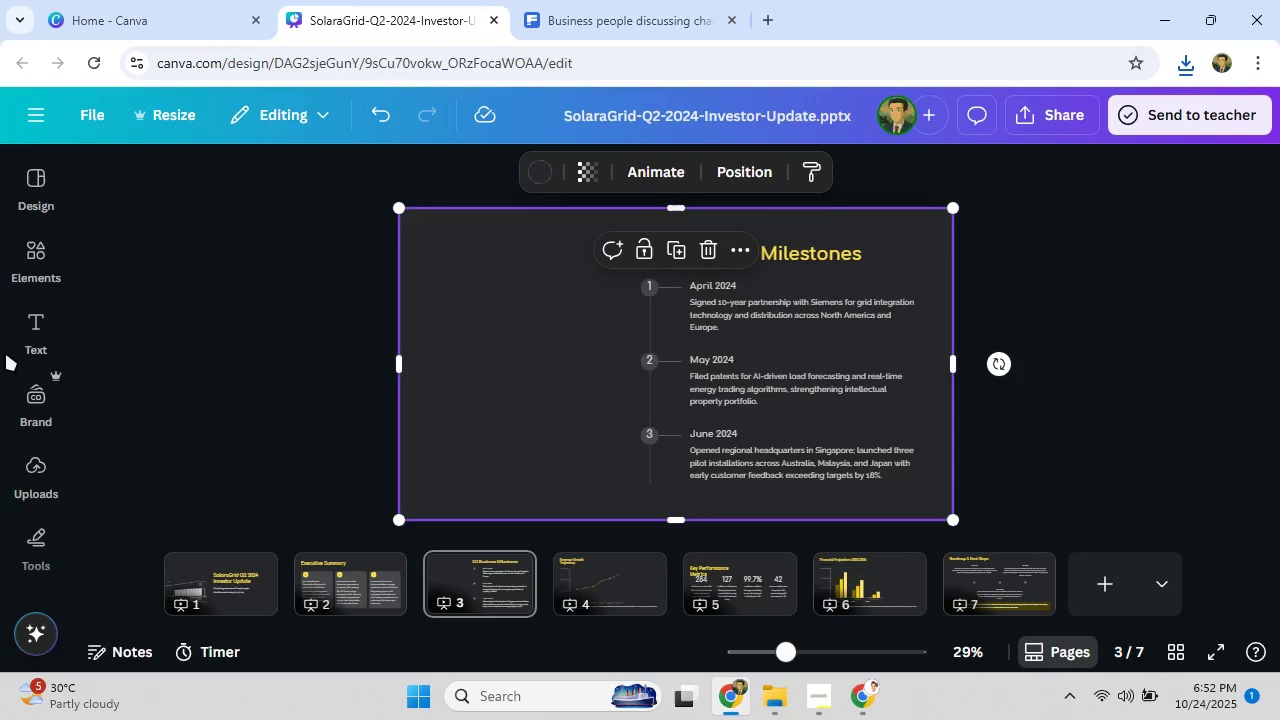 
scroll: coordinate [20, 345], scroll_direction: up, amount: 8.0
 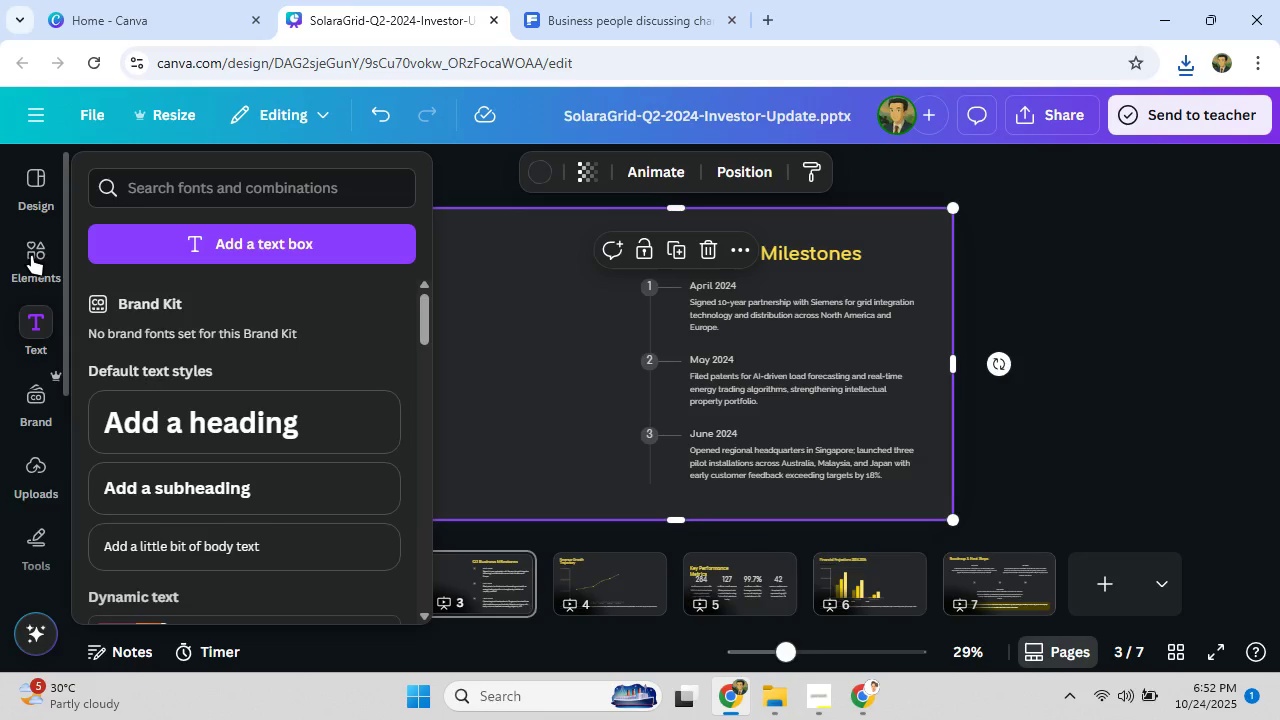 
left_click([31, 255])
 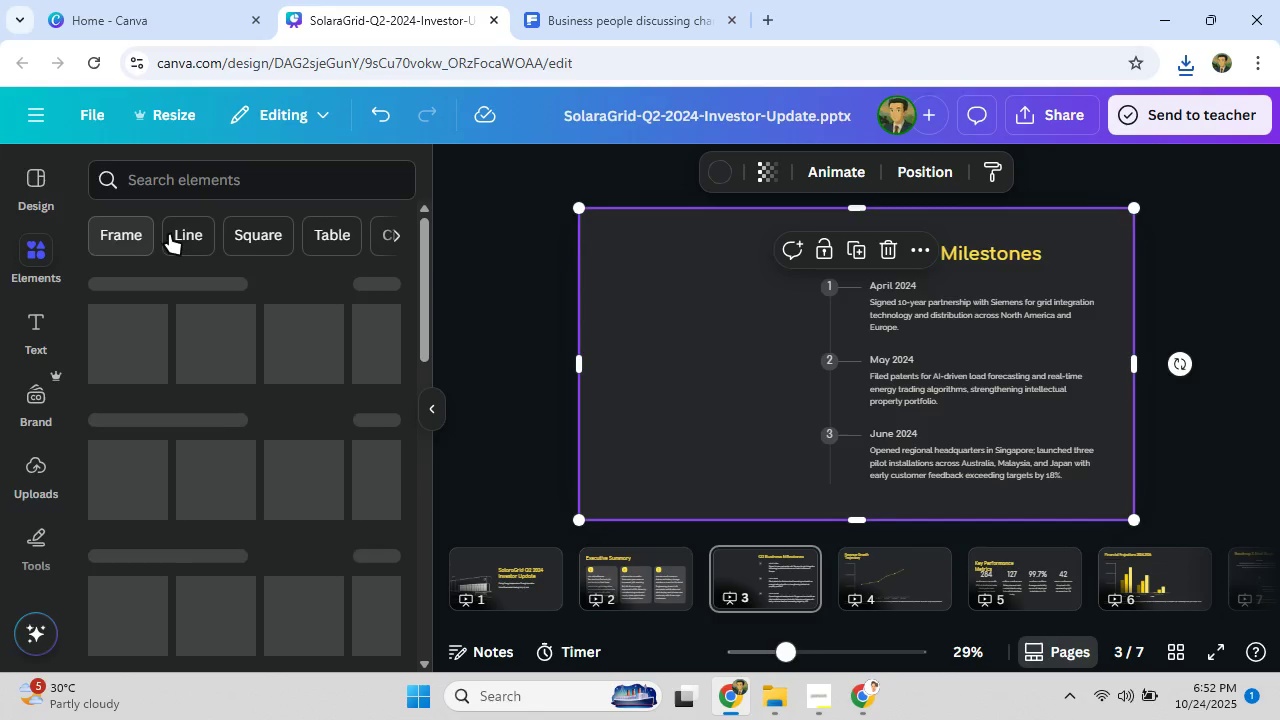 
scroll: coordinate [51, 397], scroll_direction: down, amount: 7.0
 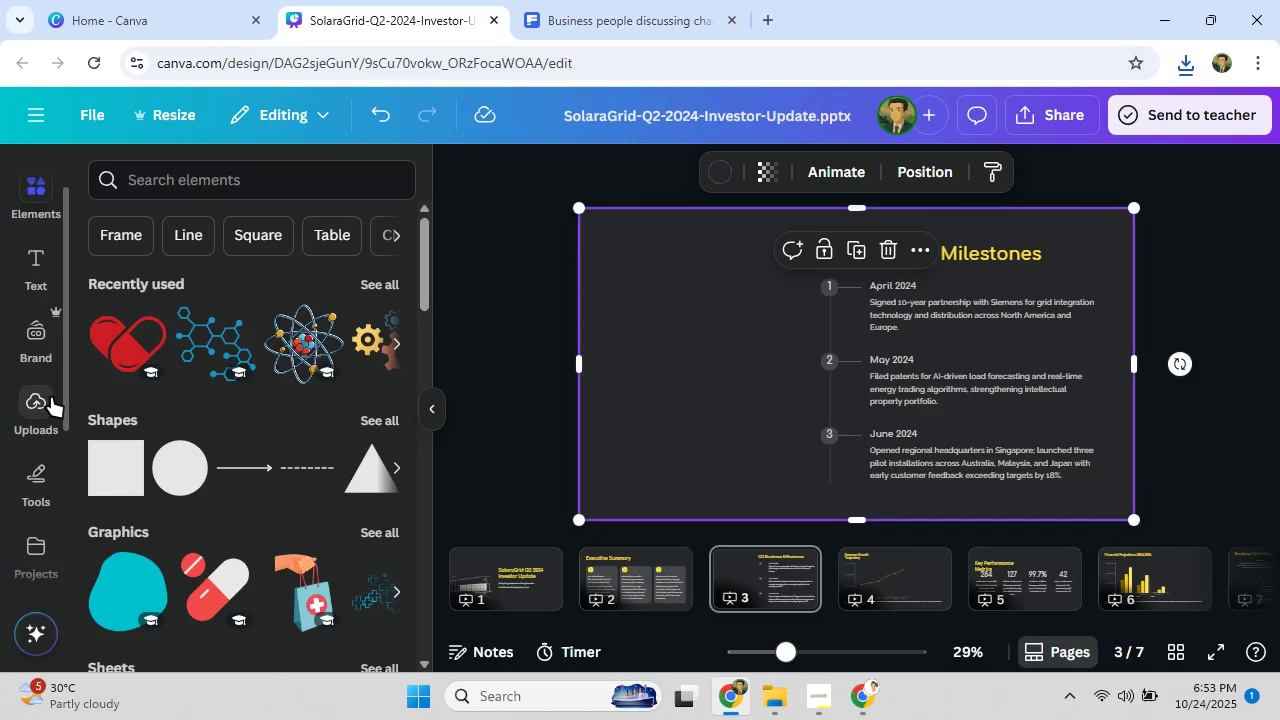 
scroll: coordinate [51, 397], scroll_direction: up, amount: 4.0
 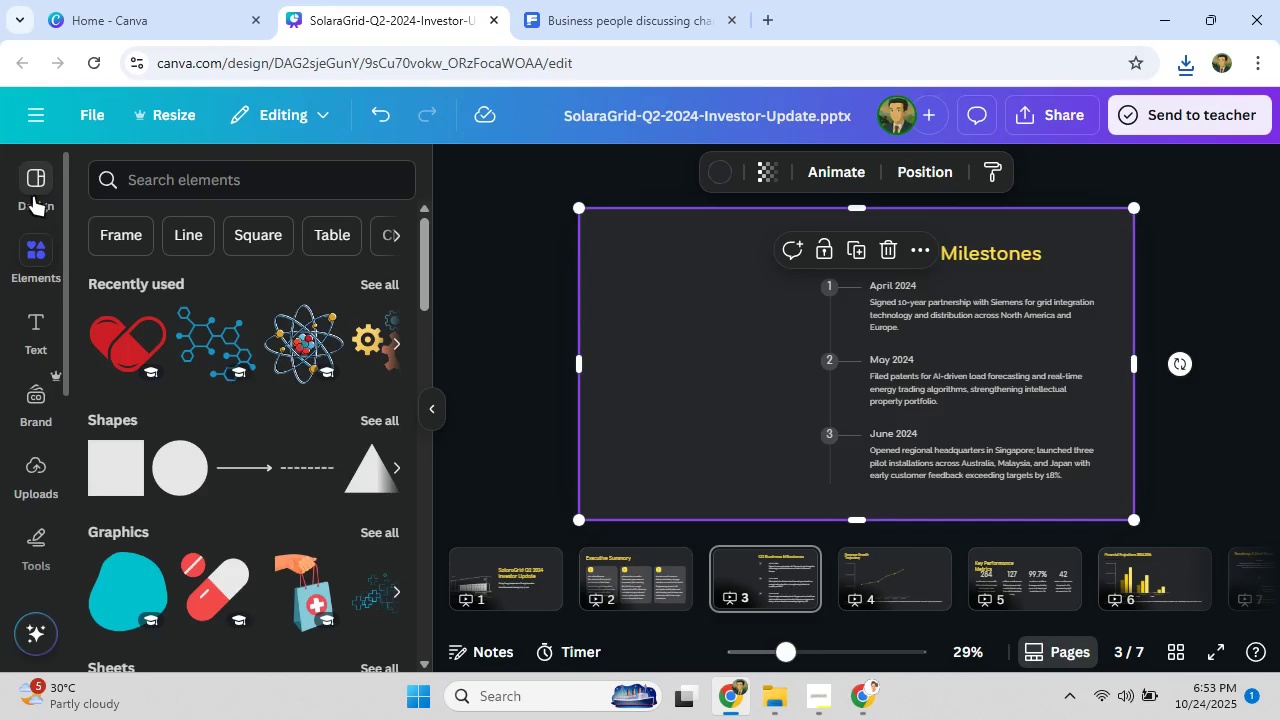 
scroll: coordinate [176, 477], scroll_direction: down, amount: 10.0
 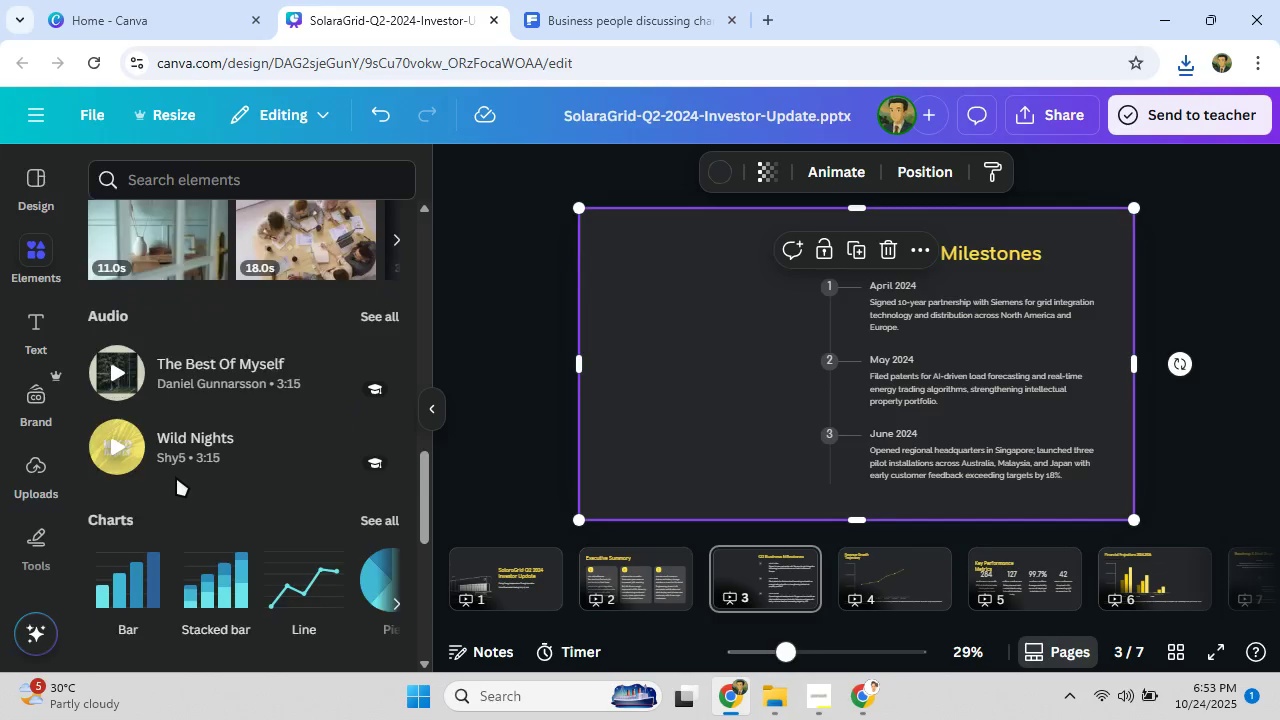 
scroll: coordinate [176, 477], scroll_direction: none, amount: 0.0
 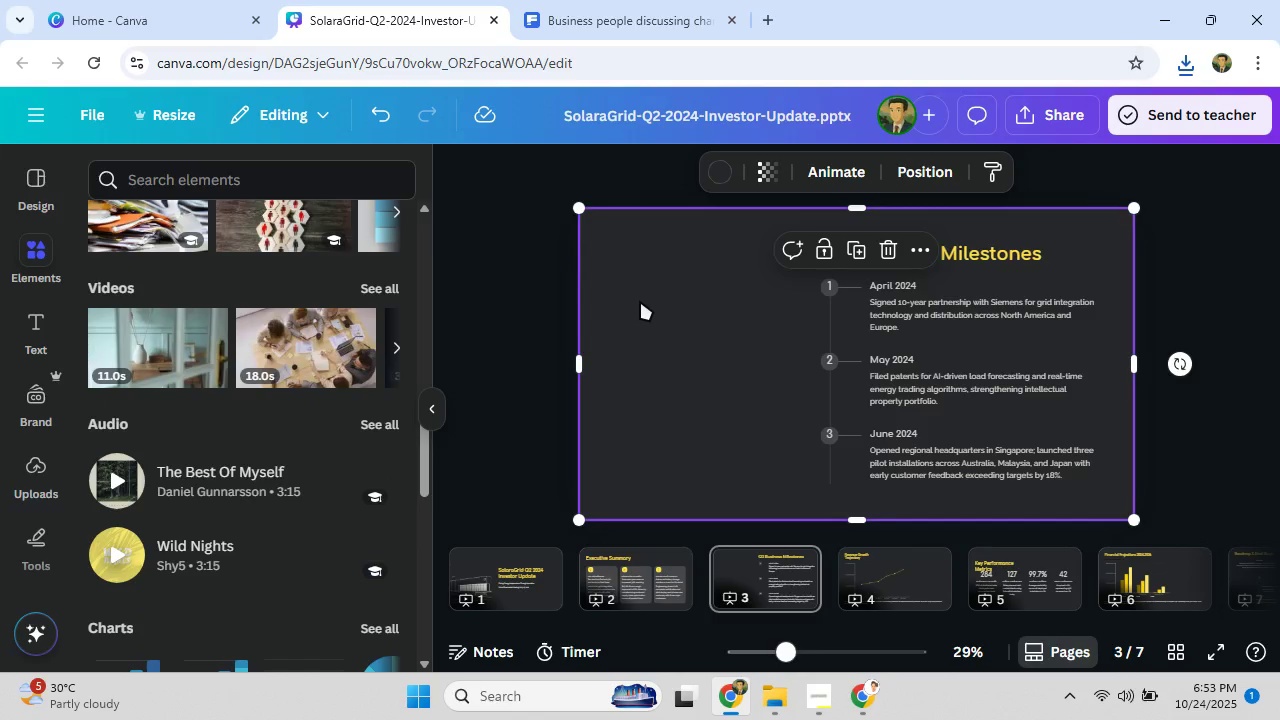 
right_click([640, 301])
 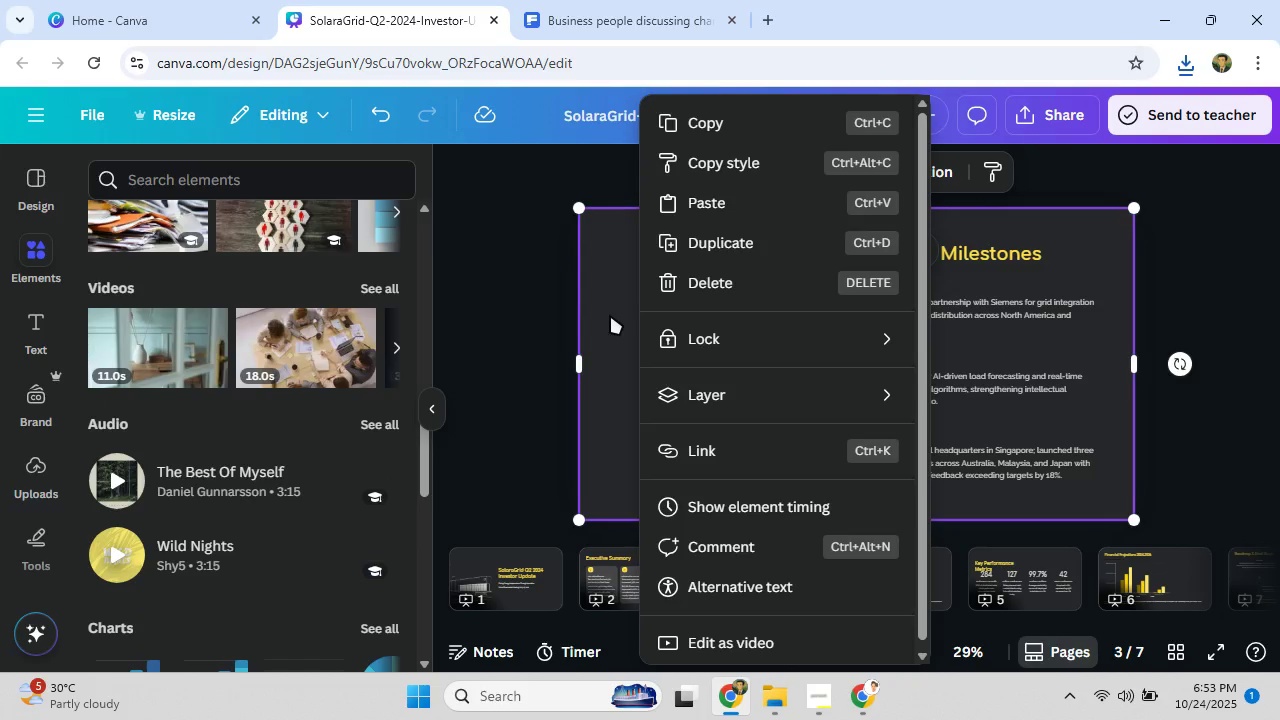 
scroll: coordinate [692, 561], scroll_direction: down, amount: 4.0
 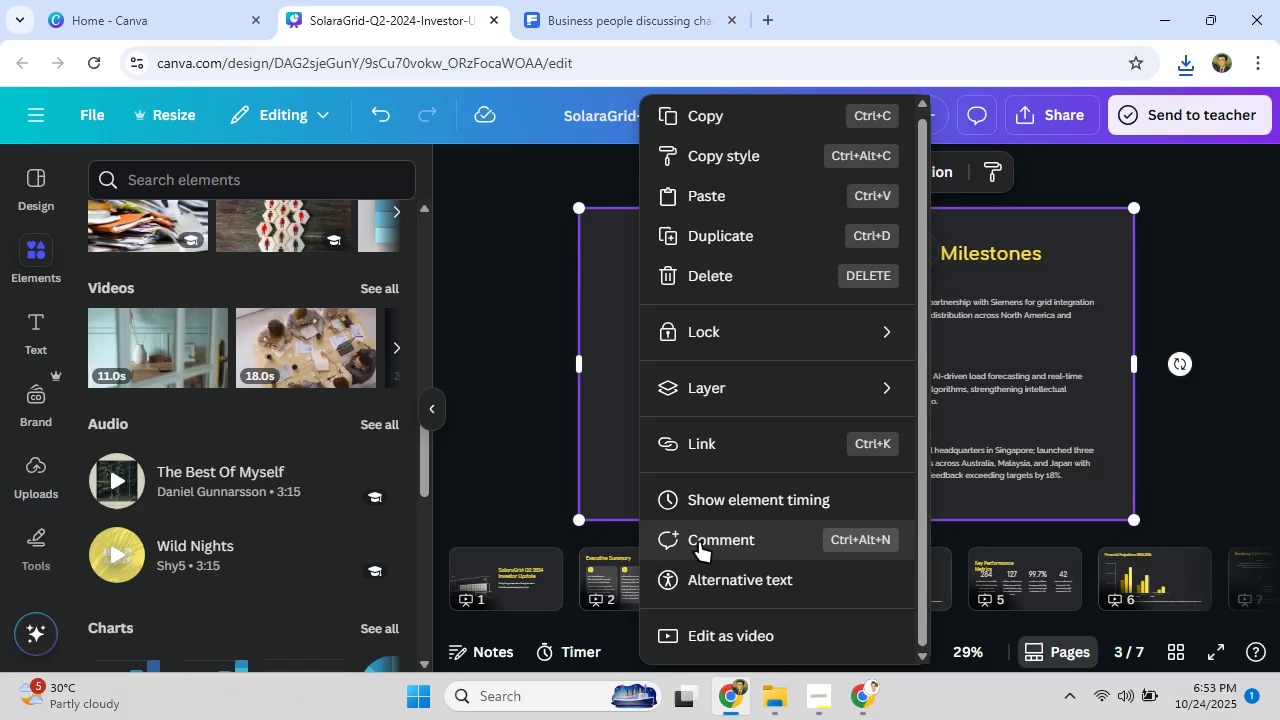 
scroll: coordinate [699, 537], scroll_direction: up, amount: 1.0
 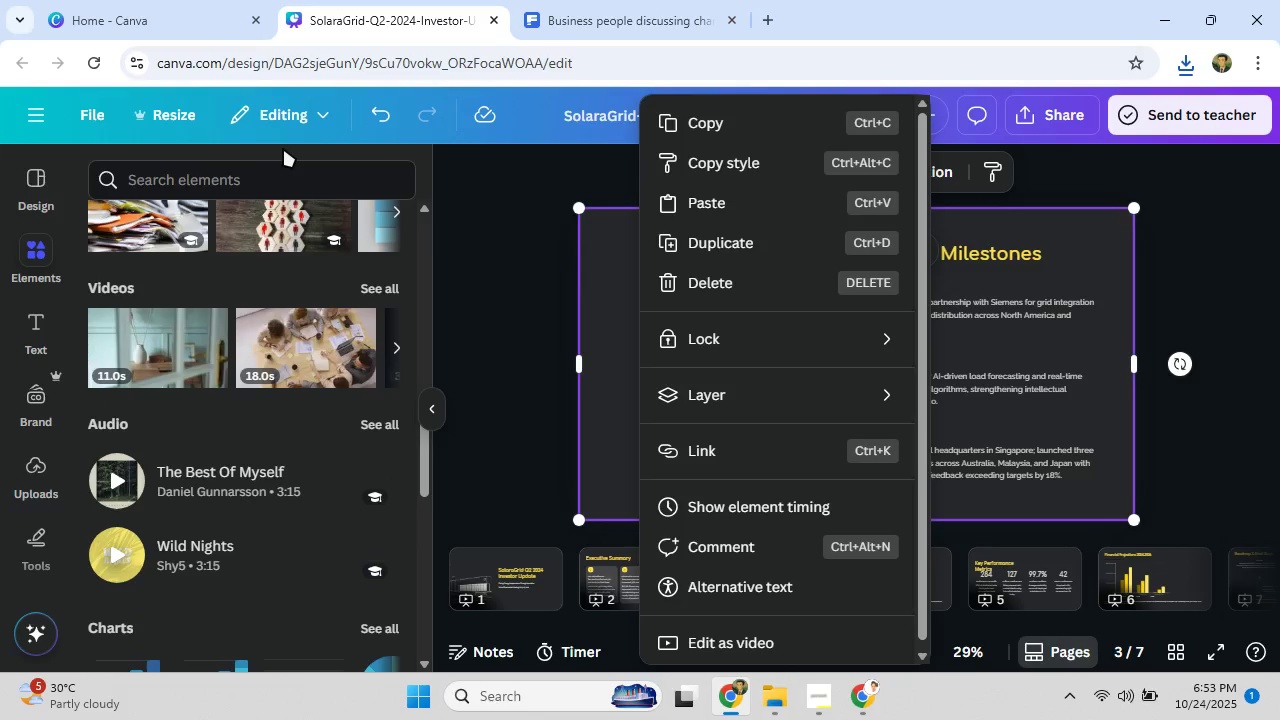 
left_click([298, 115])
 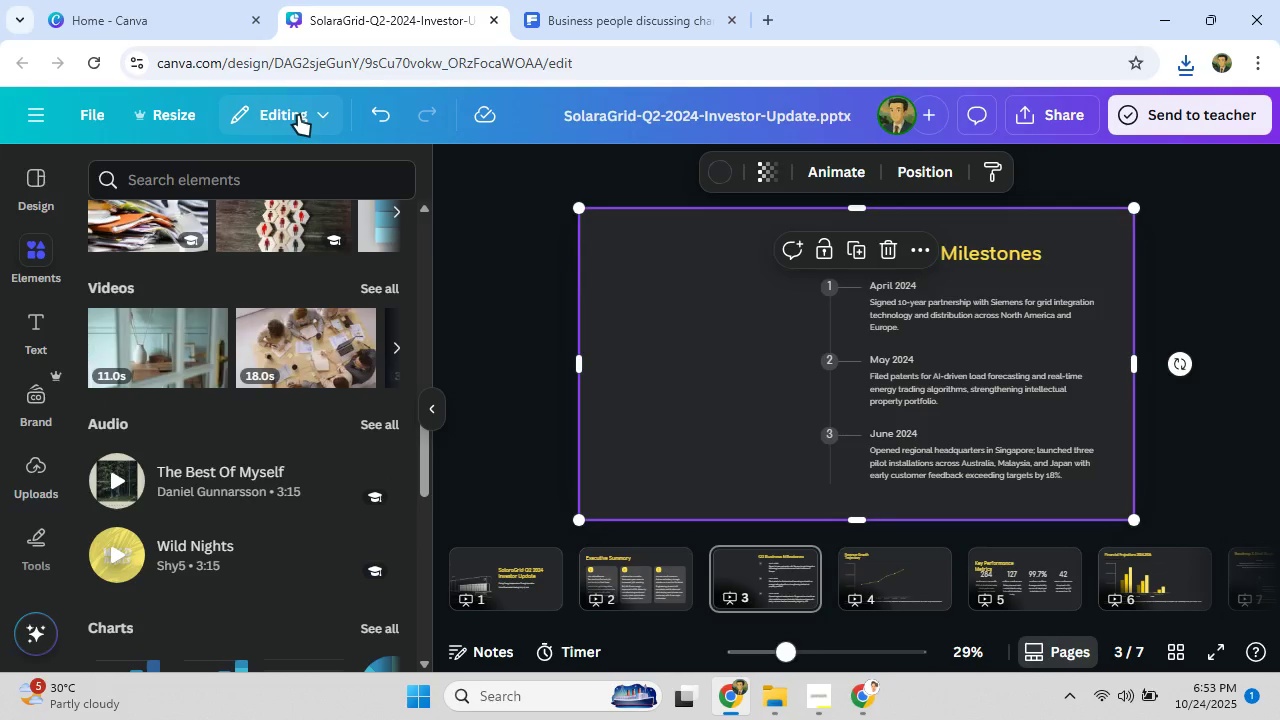 
left_click([298, 115])
 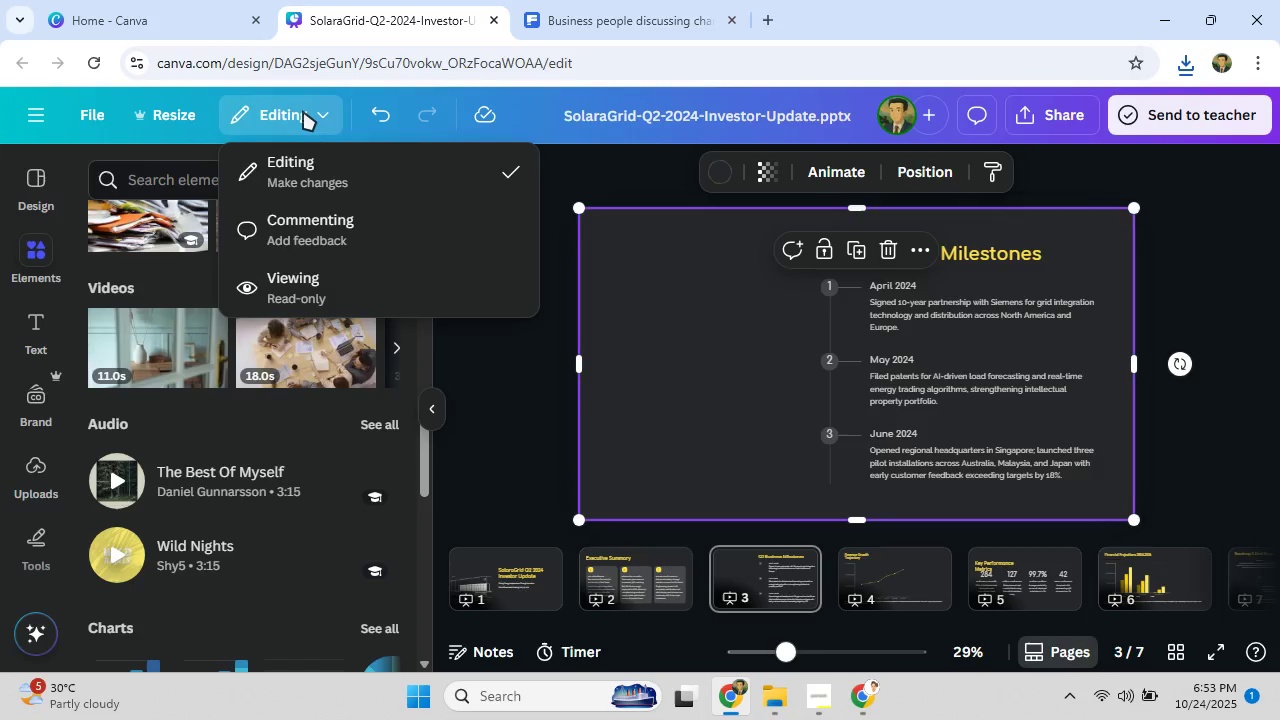 
left_click([303, 111])
 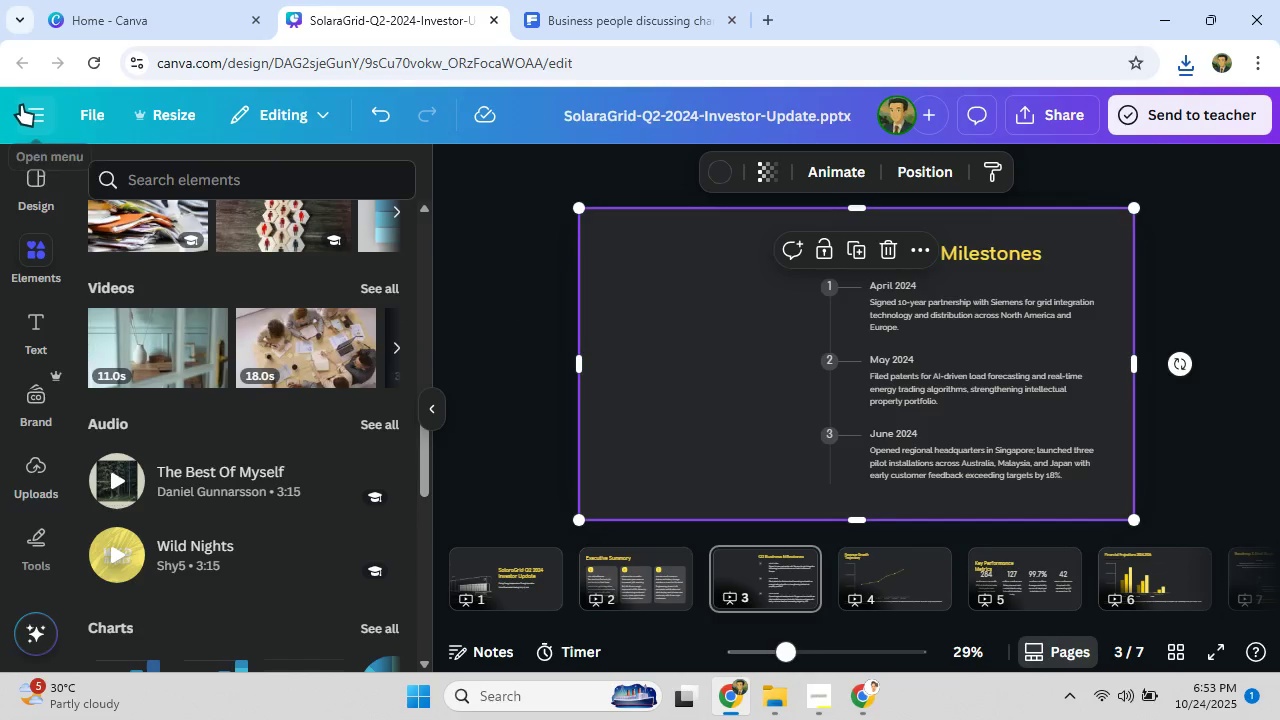 
left_click([21, 105])
 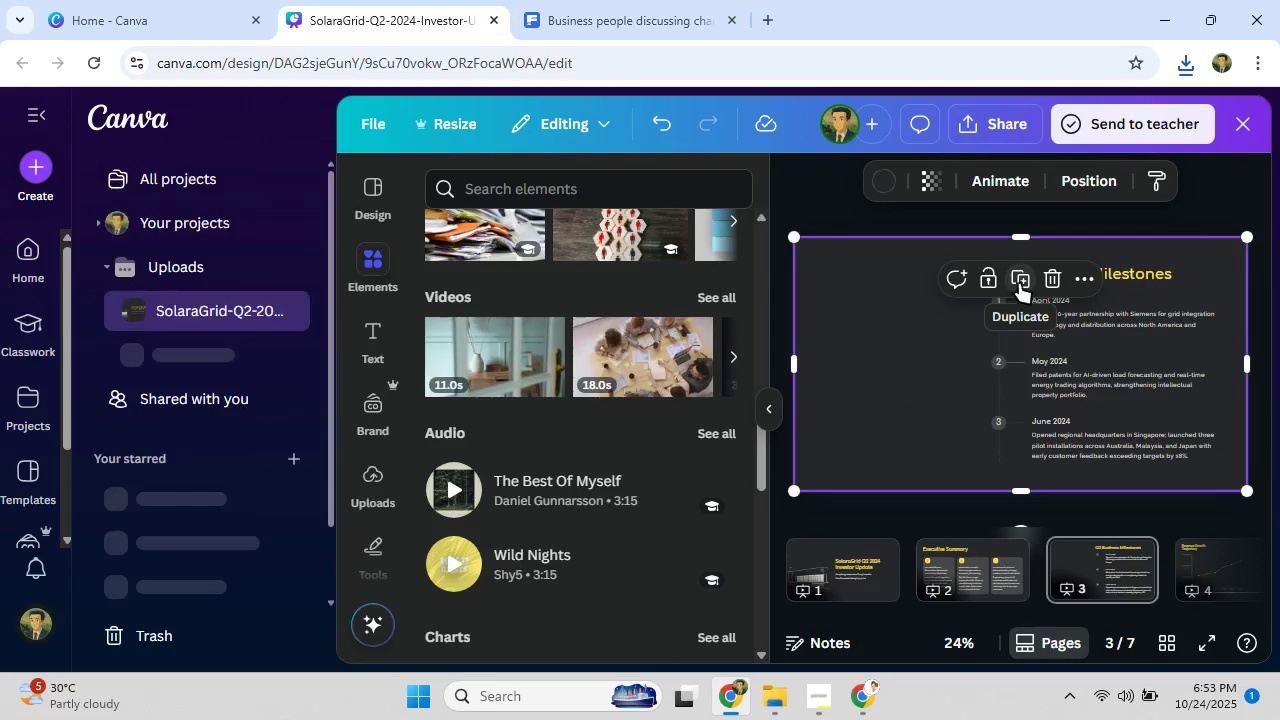 
wait(5.51)
 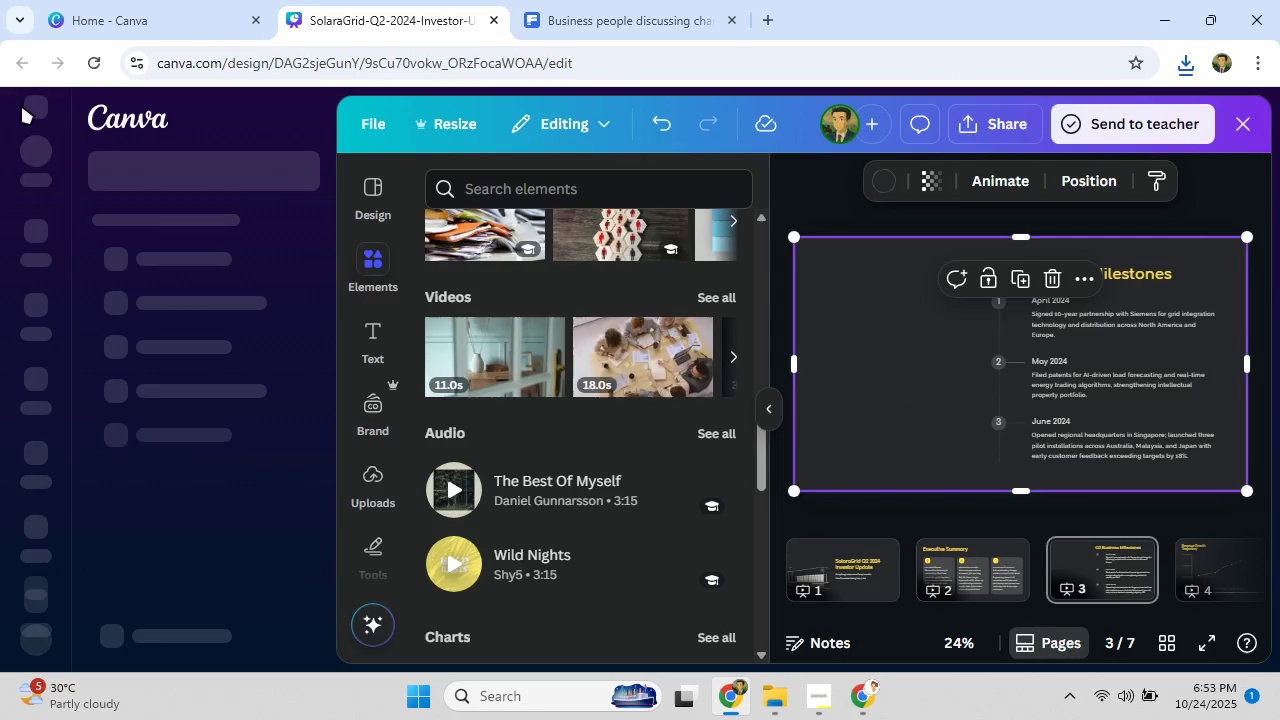 
mouse_move([209, 286])
 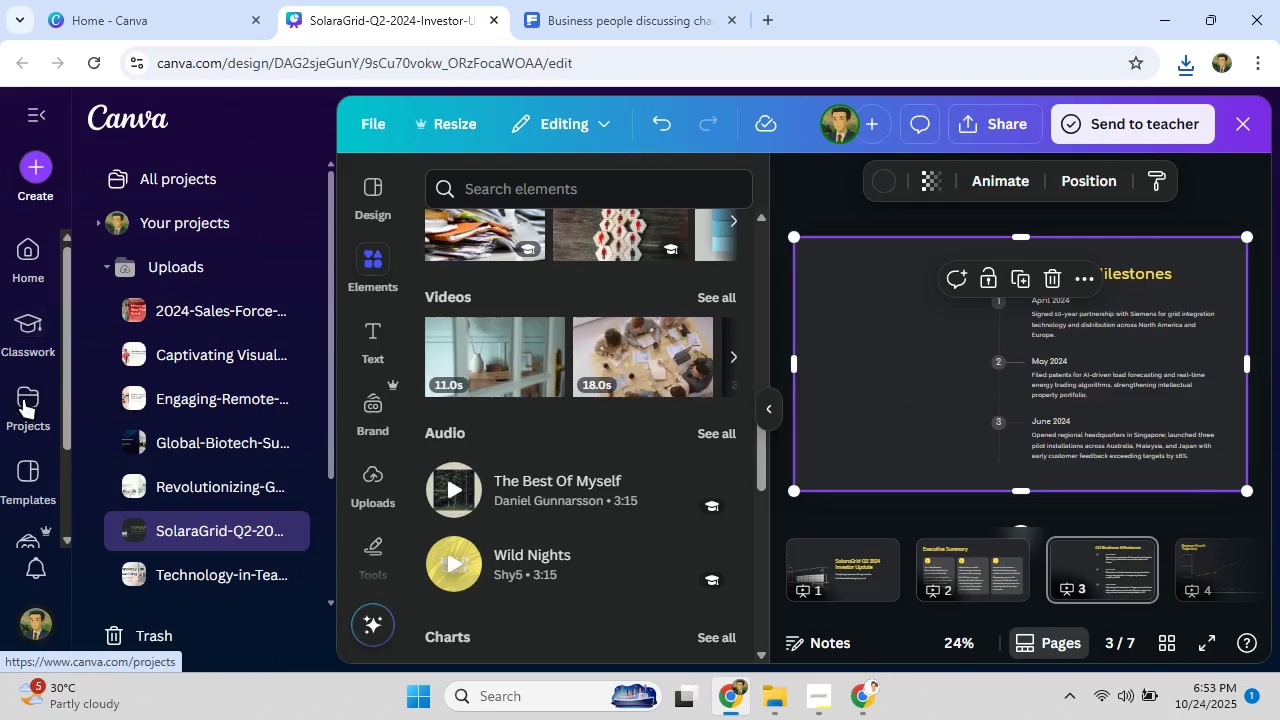 
left_click([22, 404])
 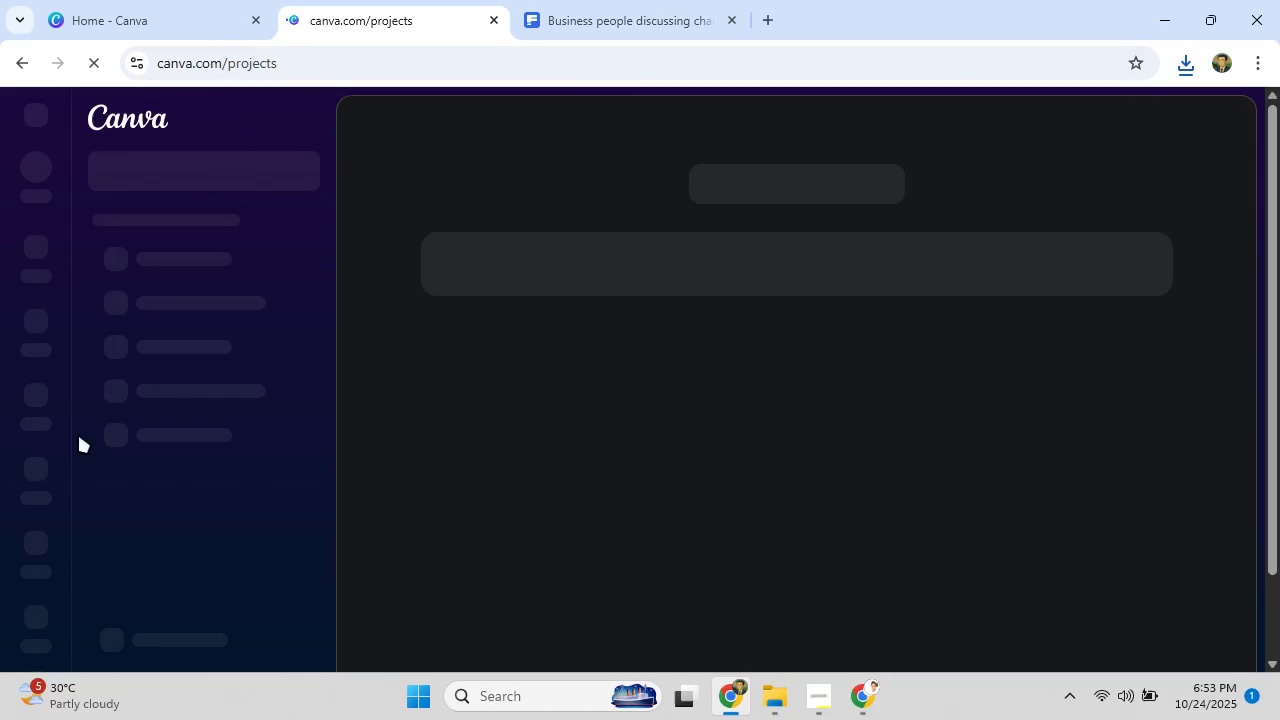 
wait(5.31)
 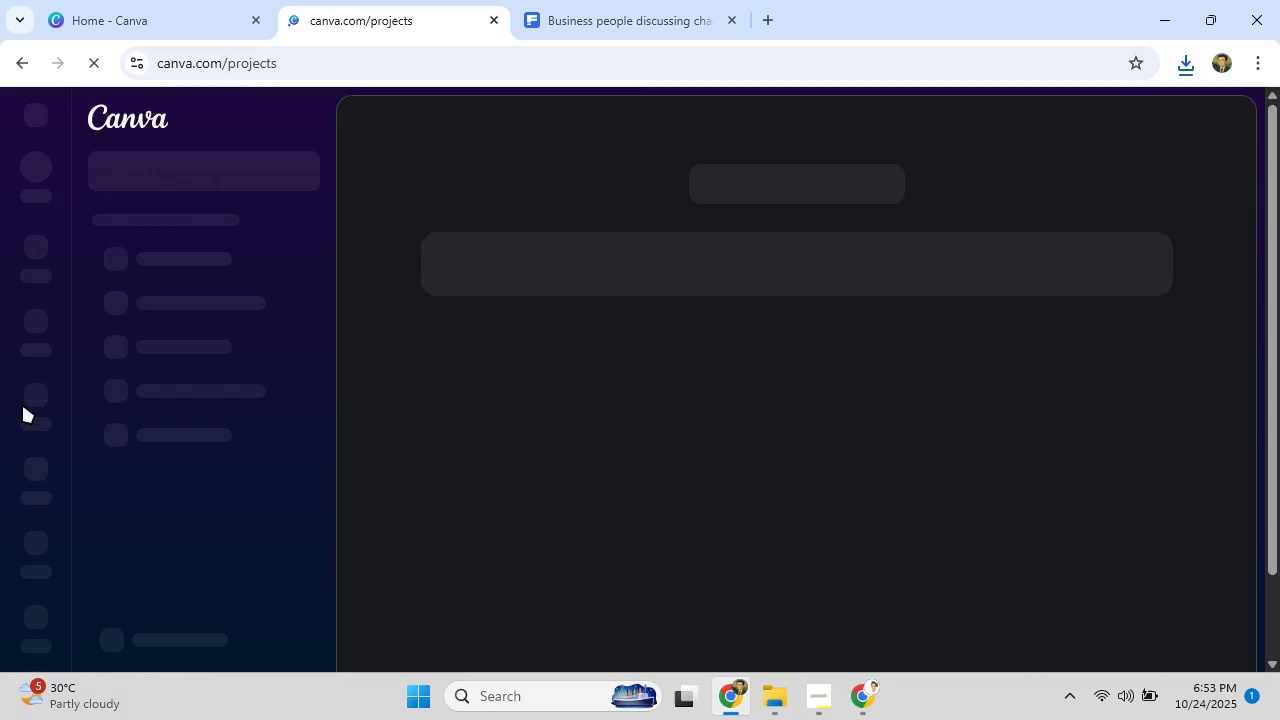 
left_click([125, 0])
 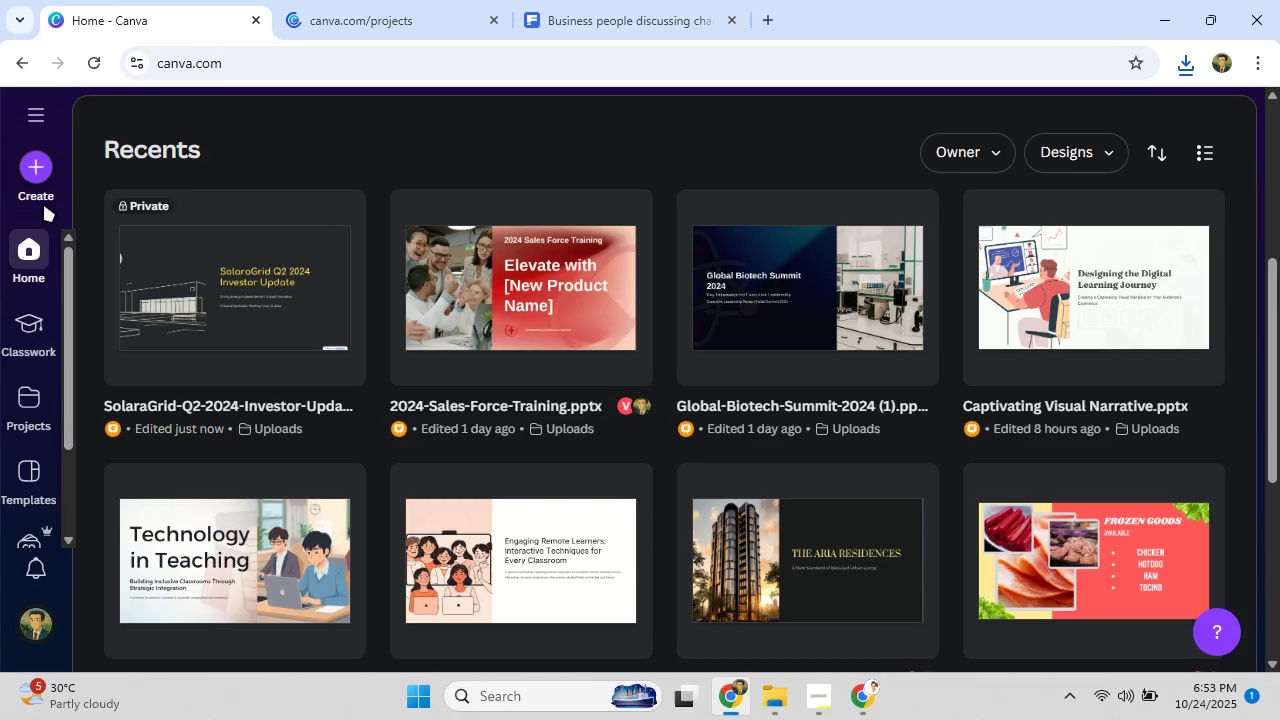 
scroll: coordinate [465, 596], scroll_direction: up, amount: 4.0
 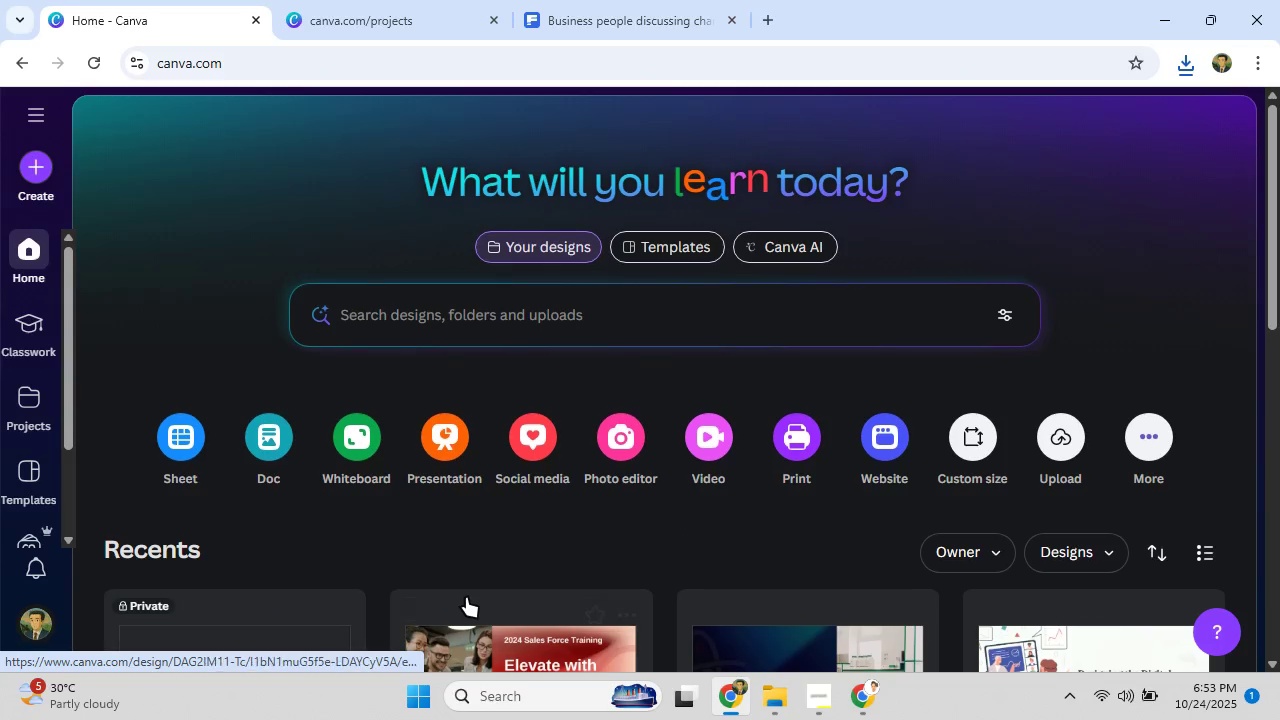 
scroll: coordinate [467, 597], scroll_direction: down, amount: 3.0
 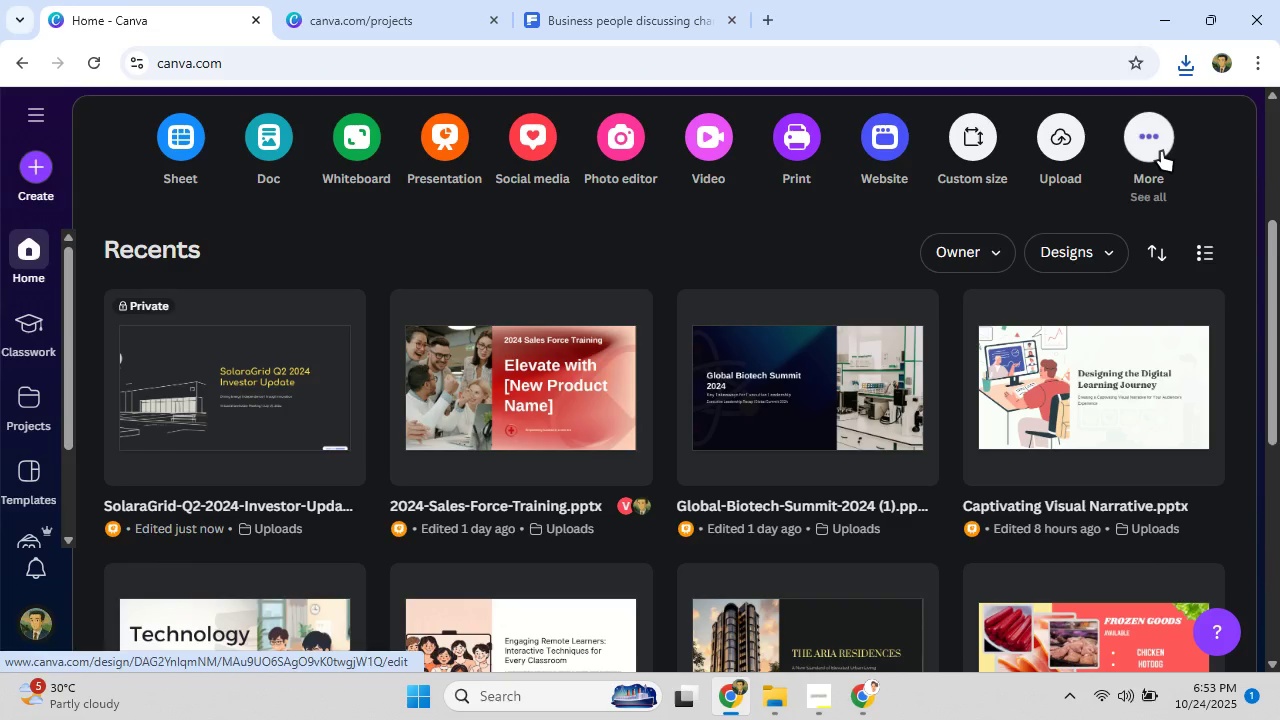 
left_click([1161, 151])
 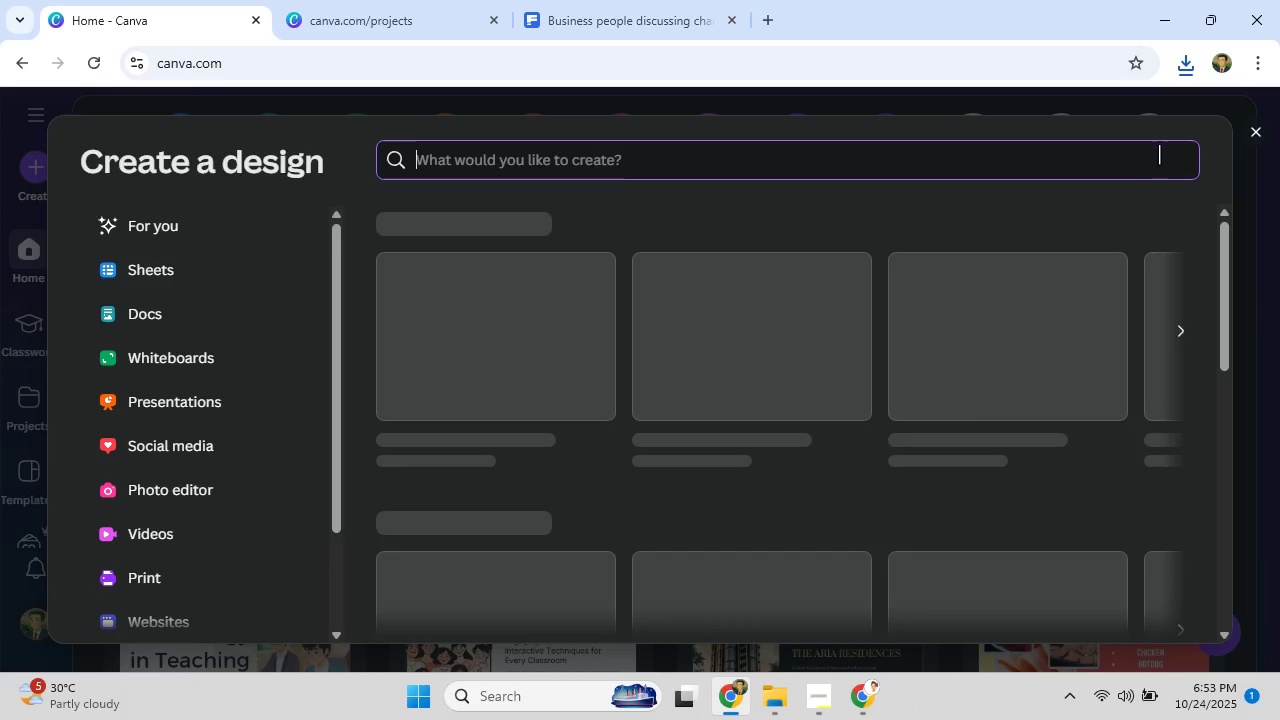 
scroll: coordinate [229, 587], scroll_direction: down, amount: 4.0
 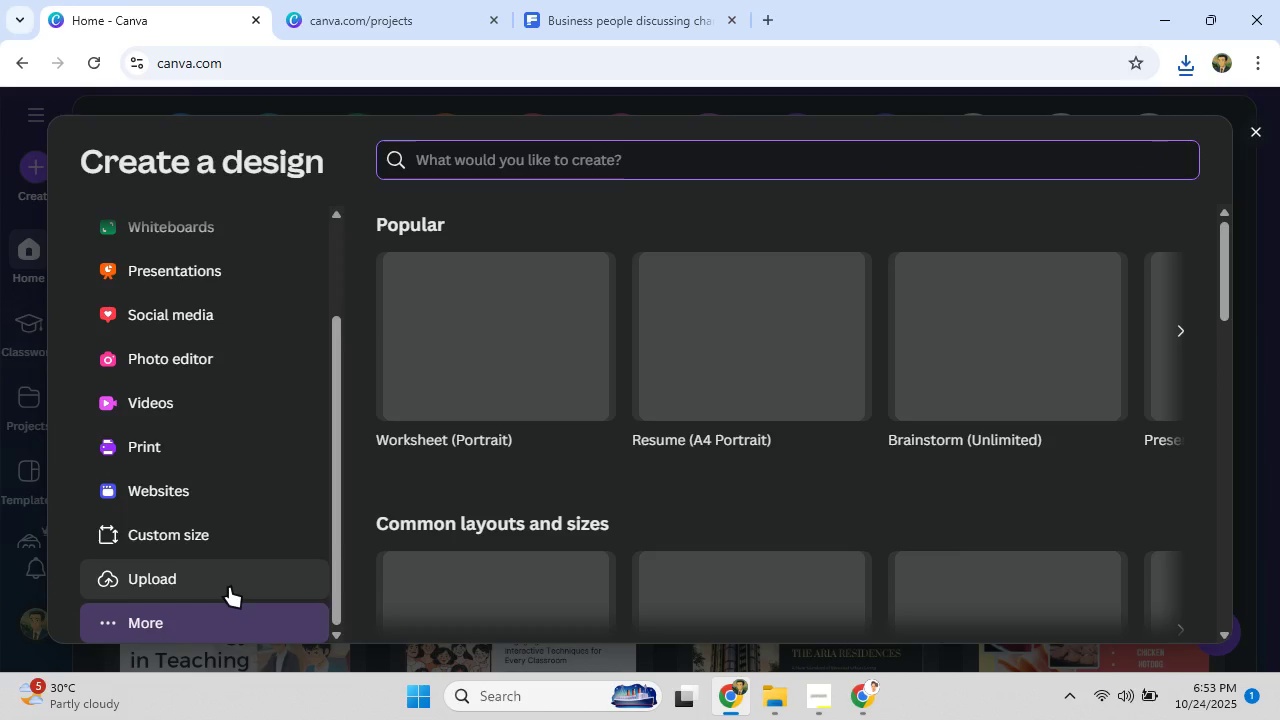 
left_click([229, 577])
 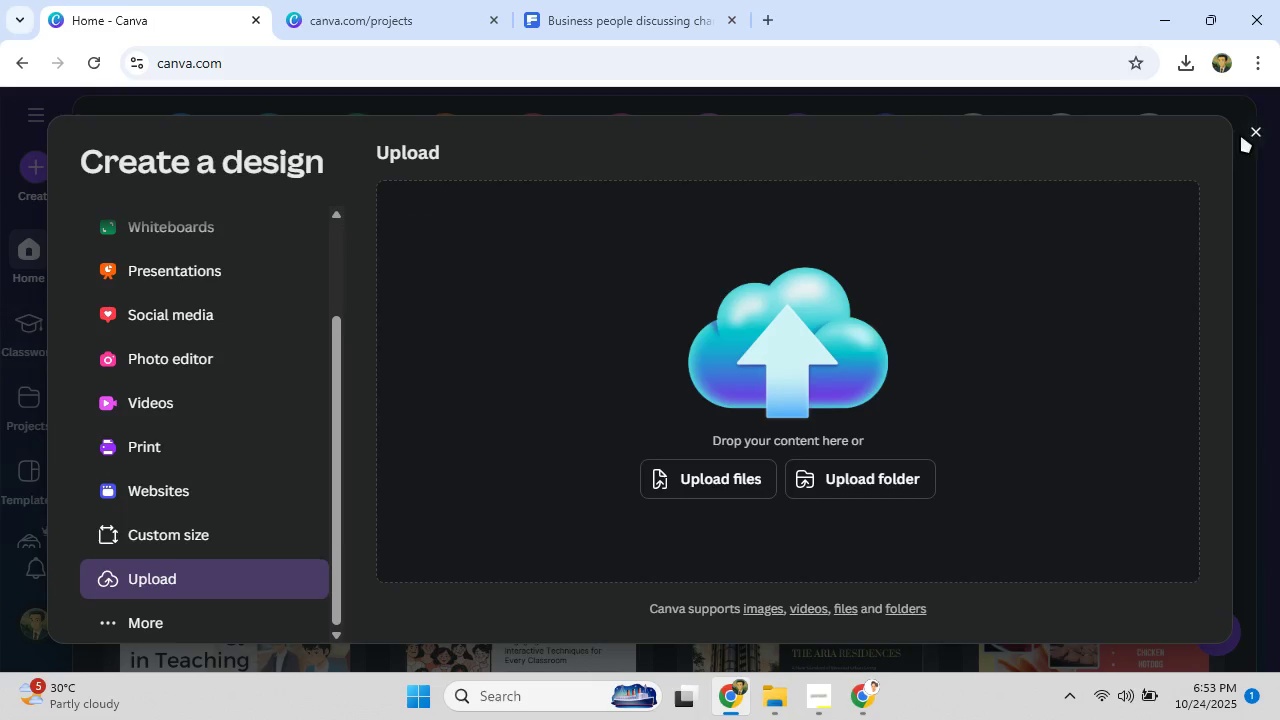 
left_click([1251, 129])
 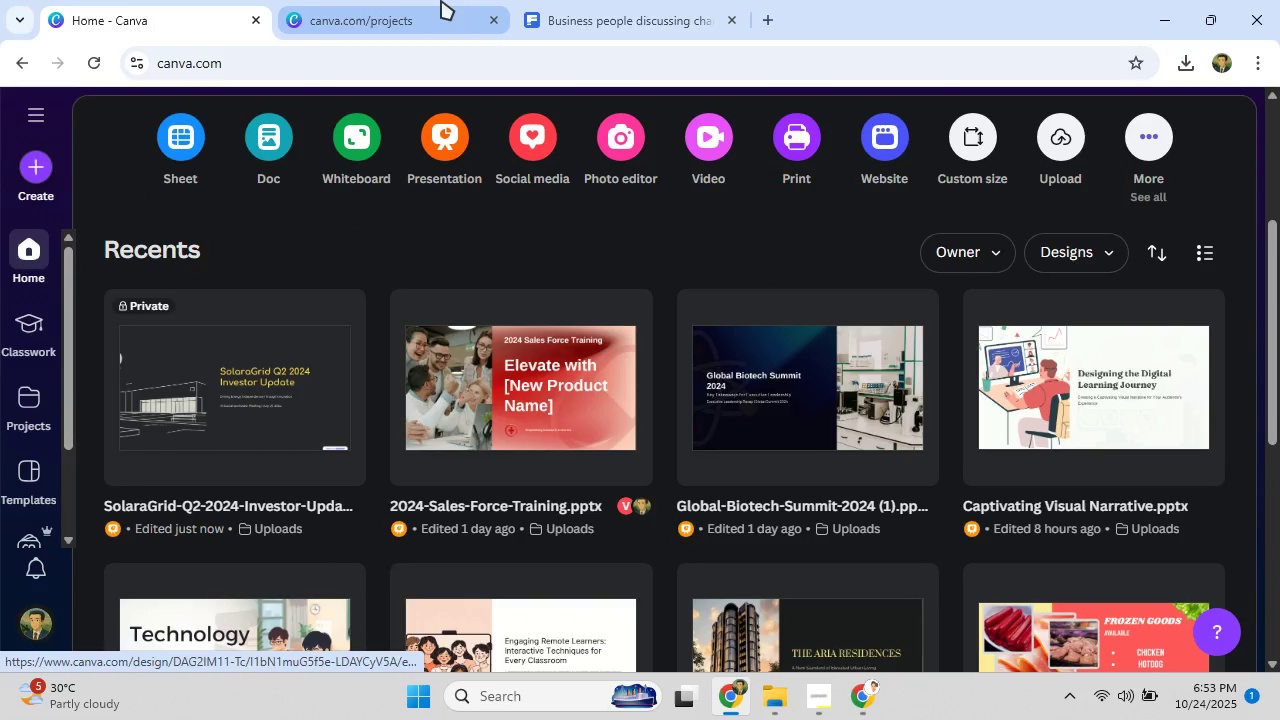 
left_click([387, 0])
 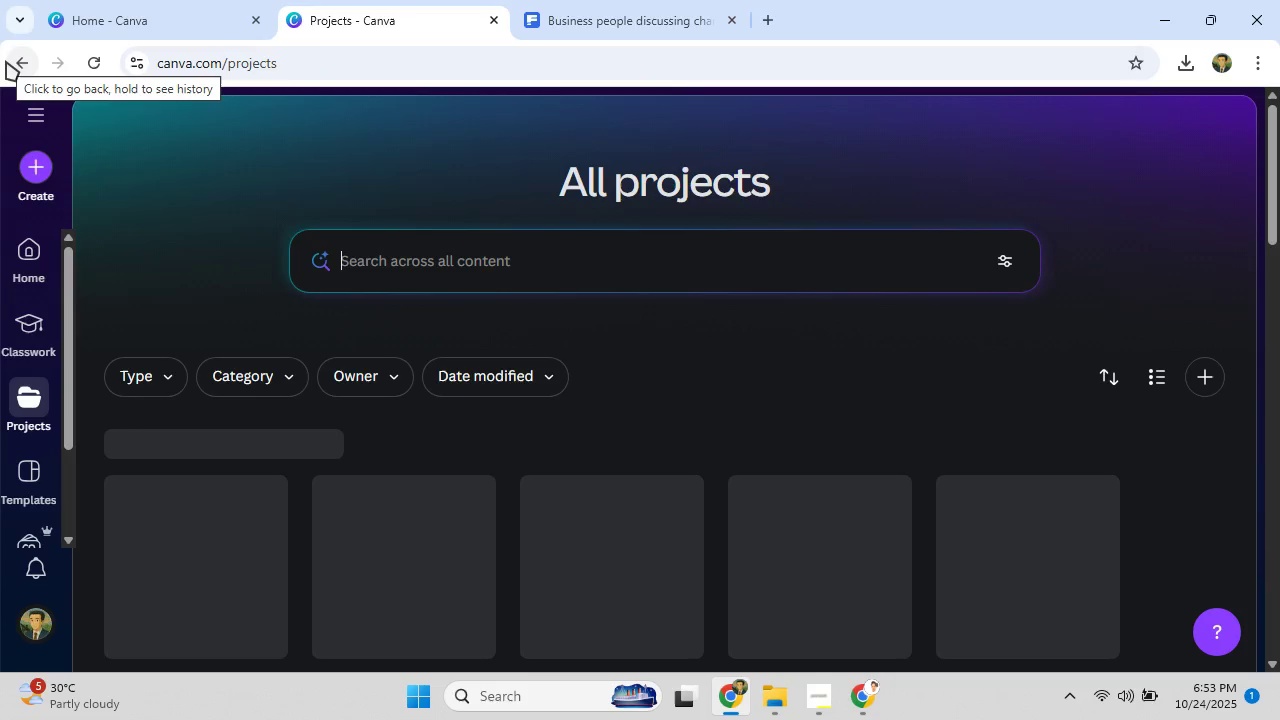 
left_click([22, 66])
 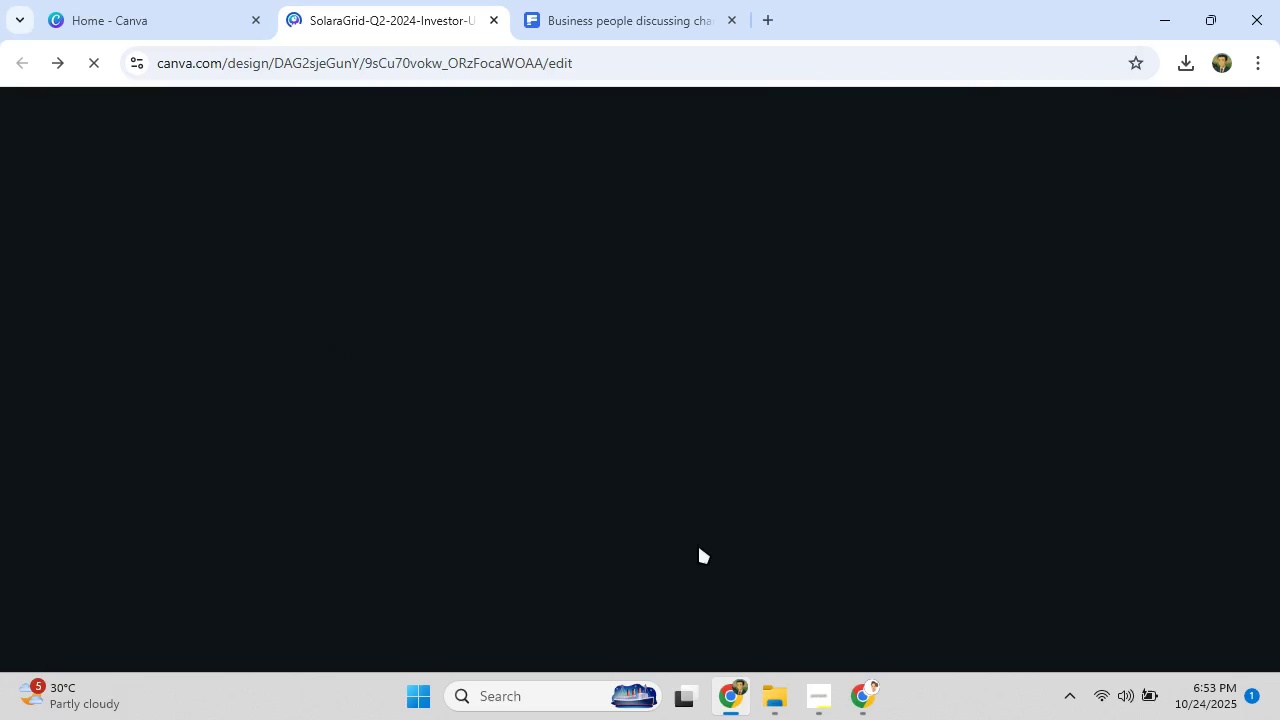 
left_click([856, 702])
 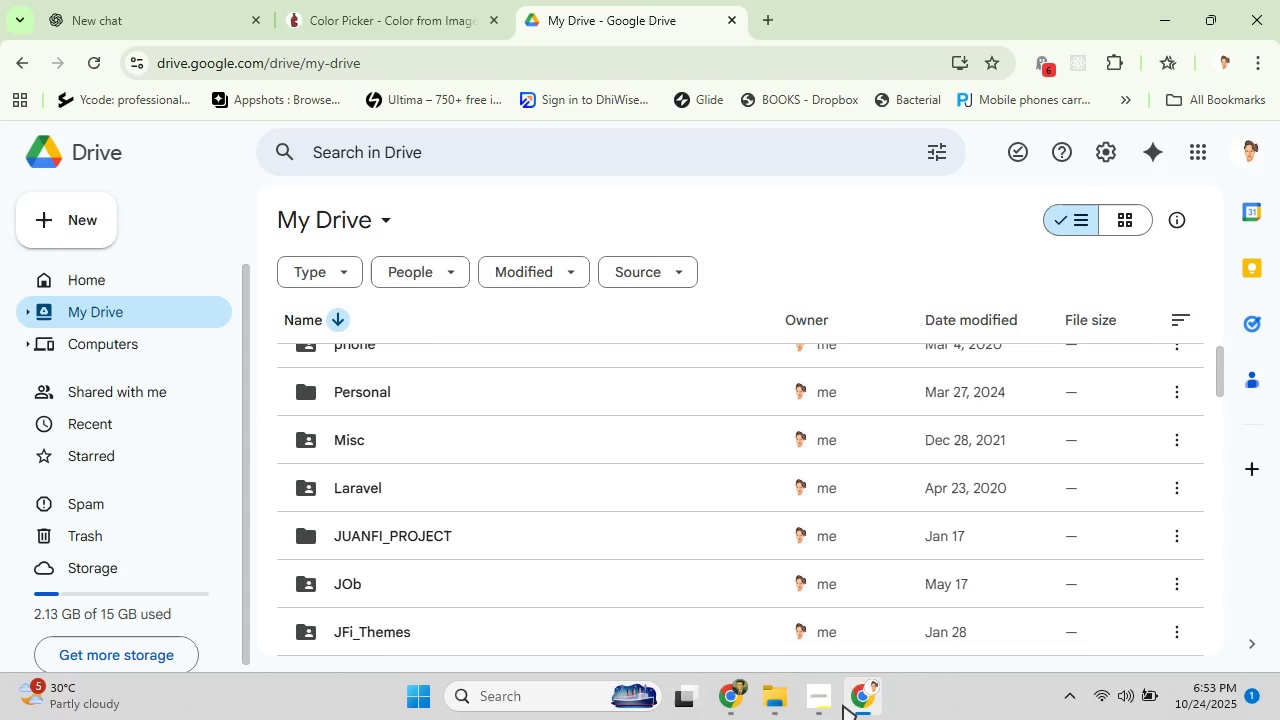 
left_click([843, 705])
 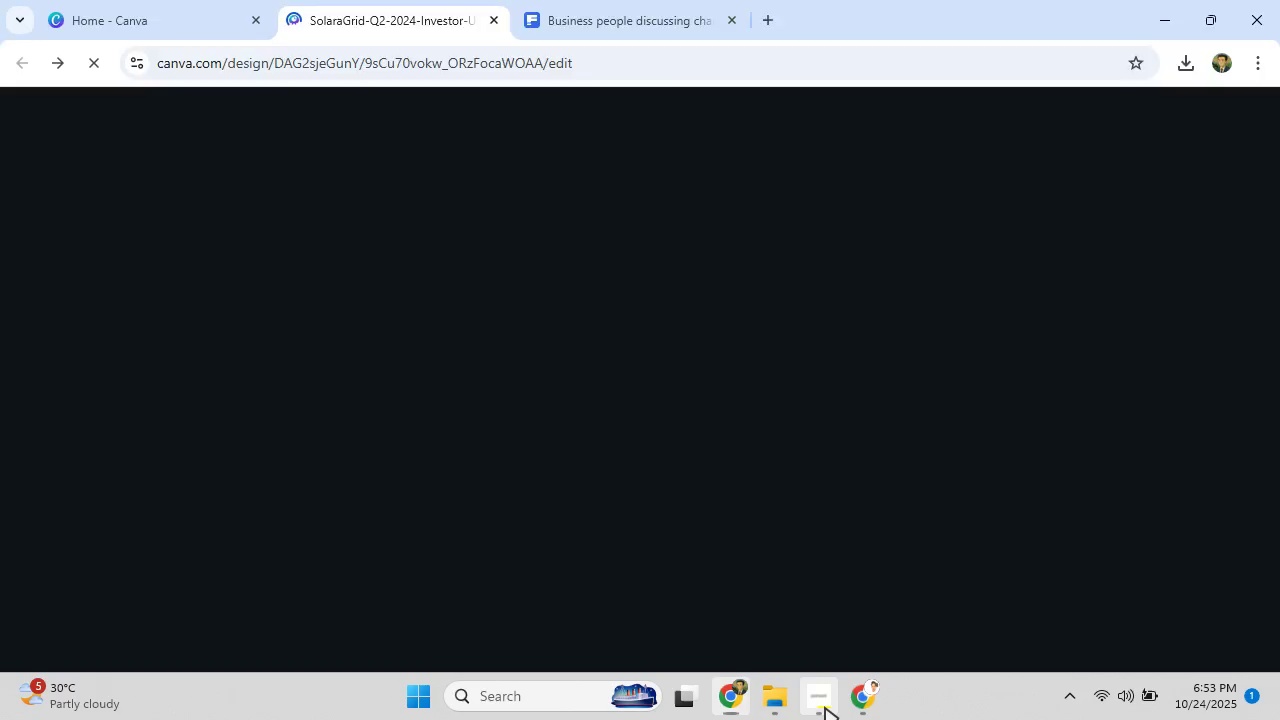 
double_click([825, 707])